 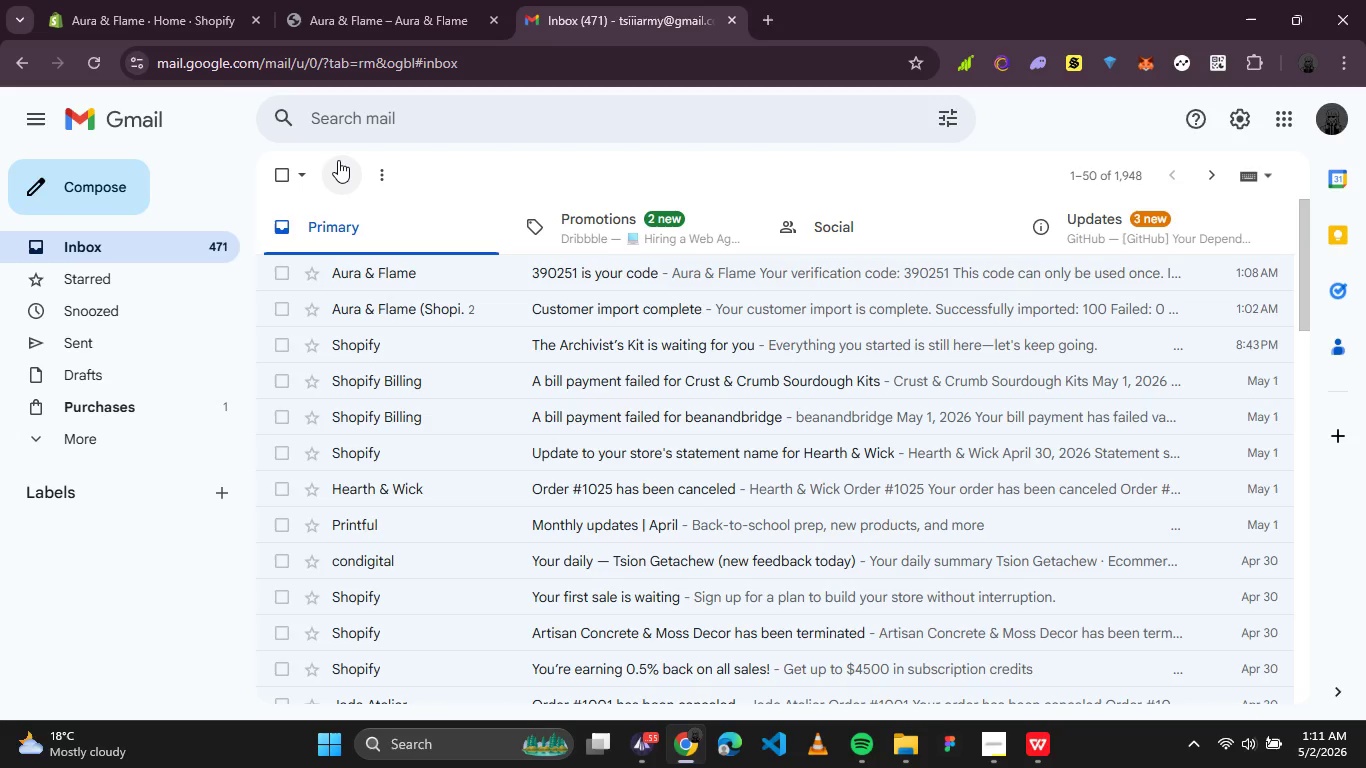 
left_click([426, 12])
 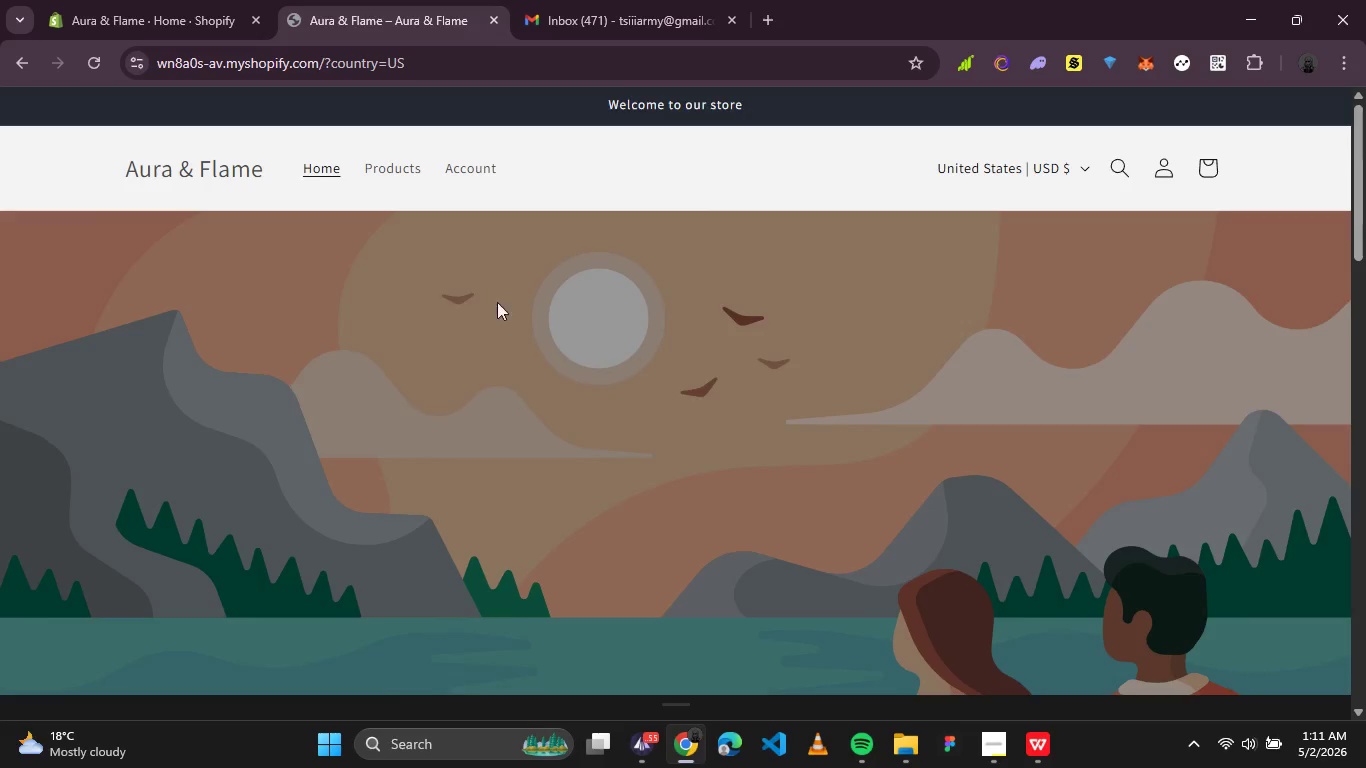 
scroll: coordinate [488, 313], scroll_direction: up, amount: 1.0
 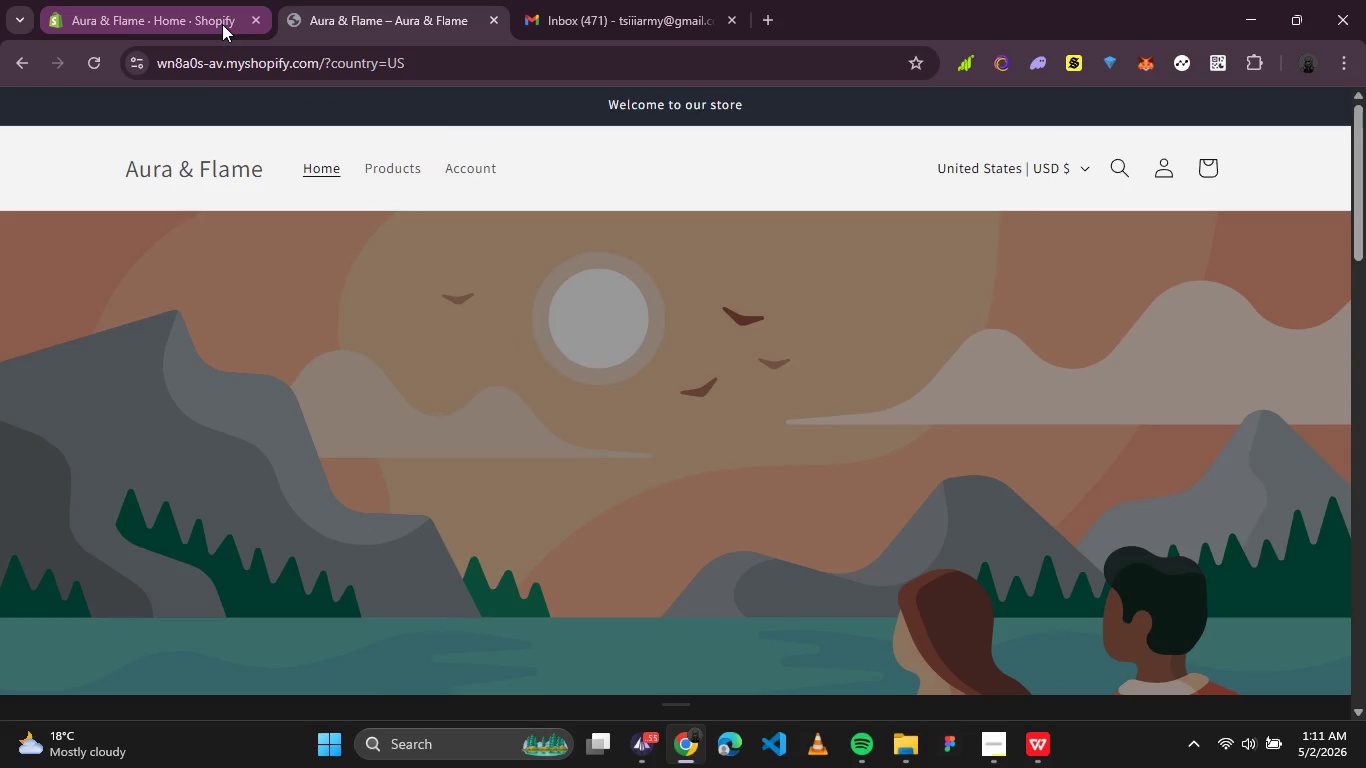 
left_click([222, 24])
 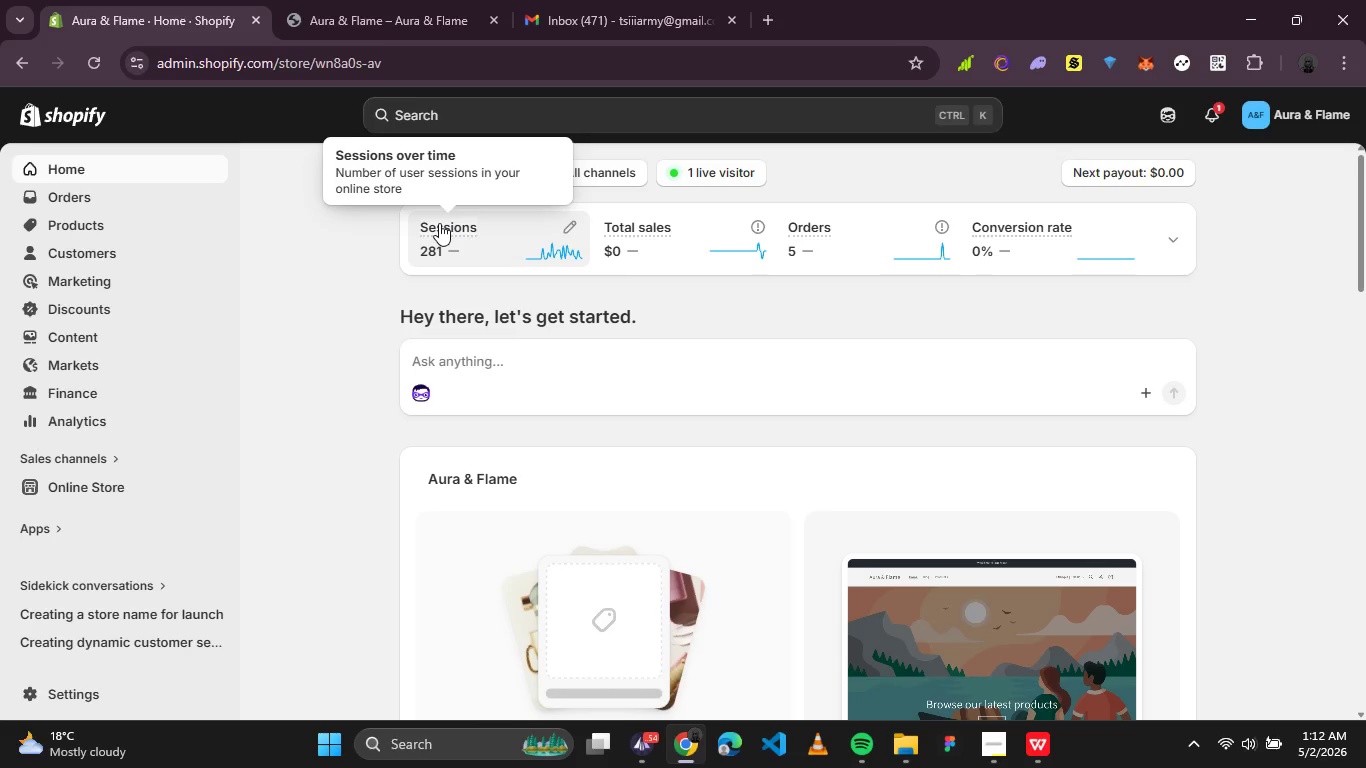 
wait(42.77)
 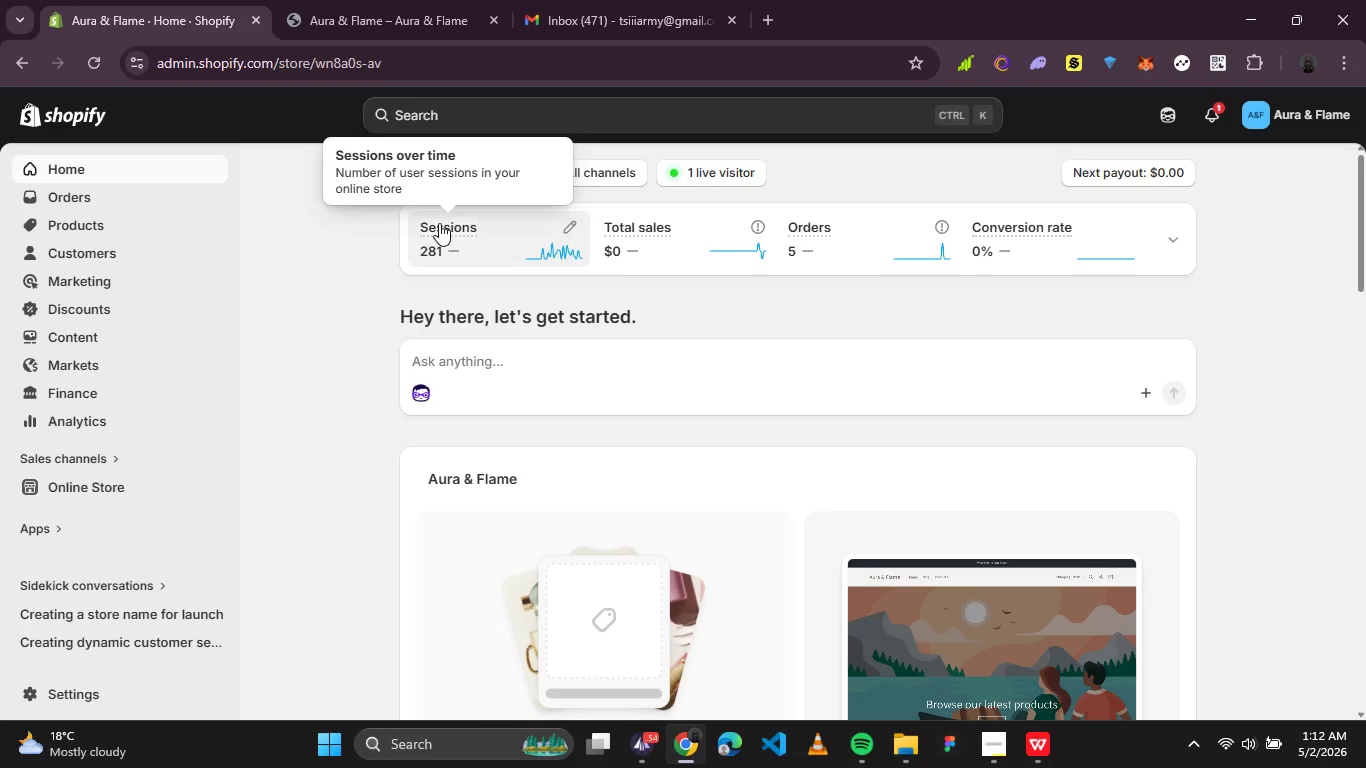 
scroll: coordinate [1280, 276], scroll_direction: down, amount: 1.0
 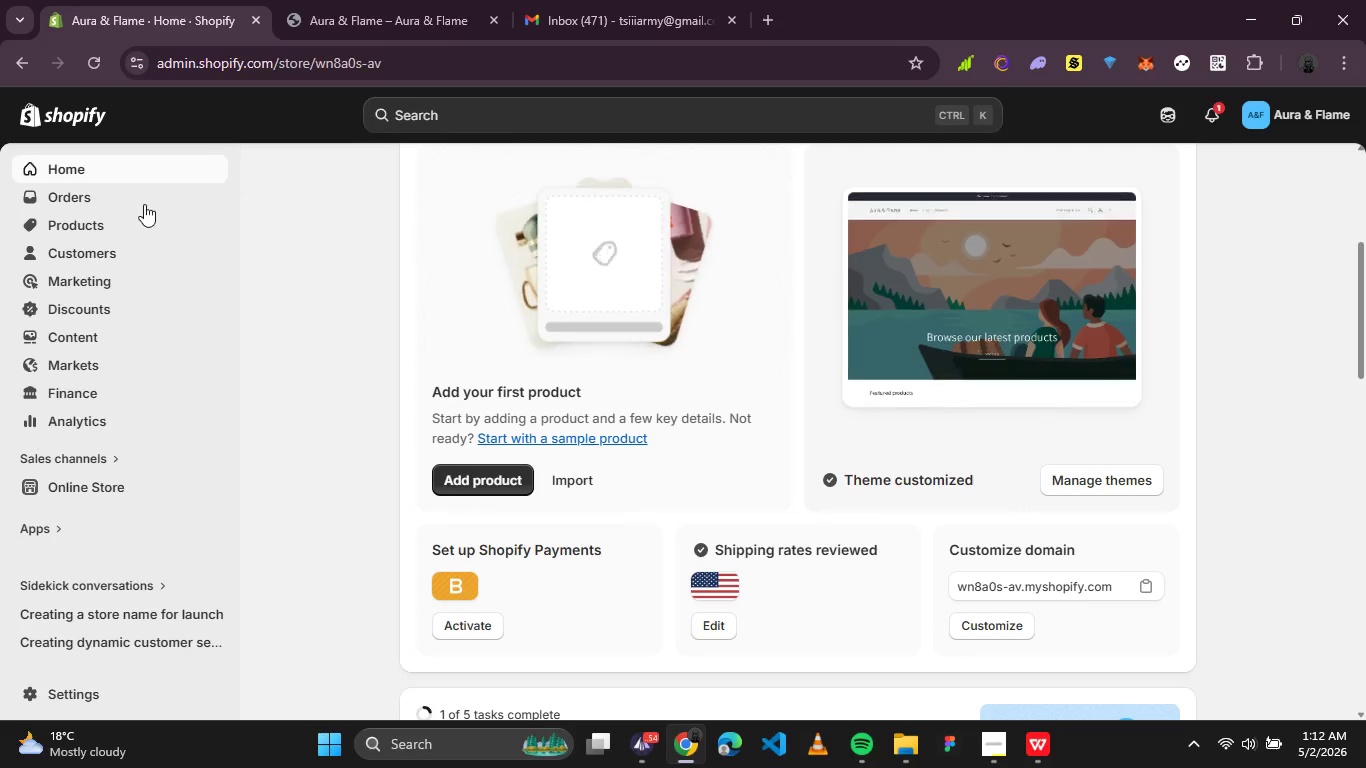 
left_click([111, 248])
 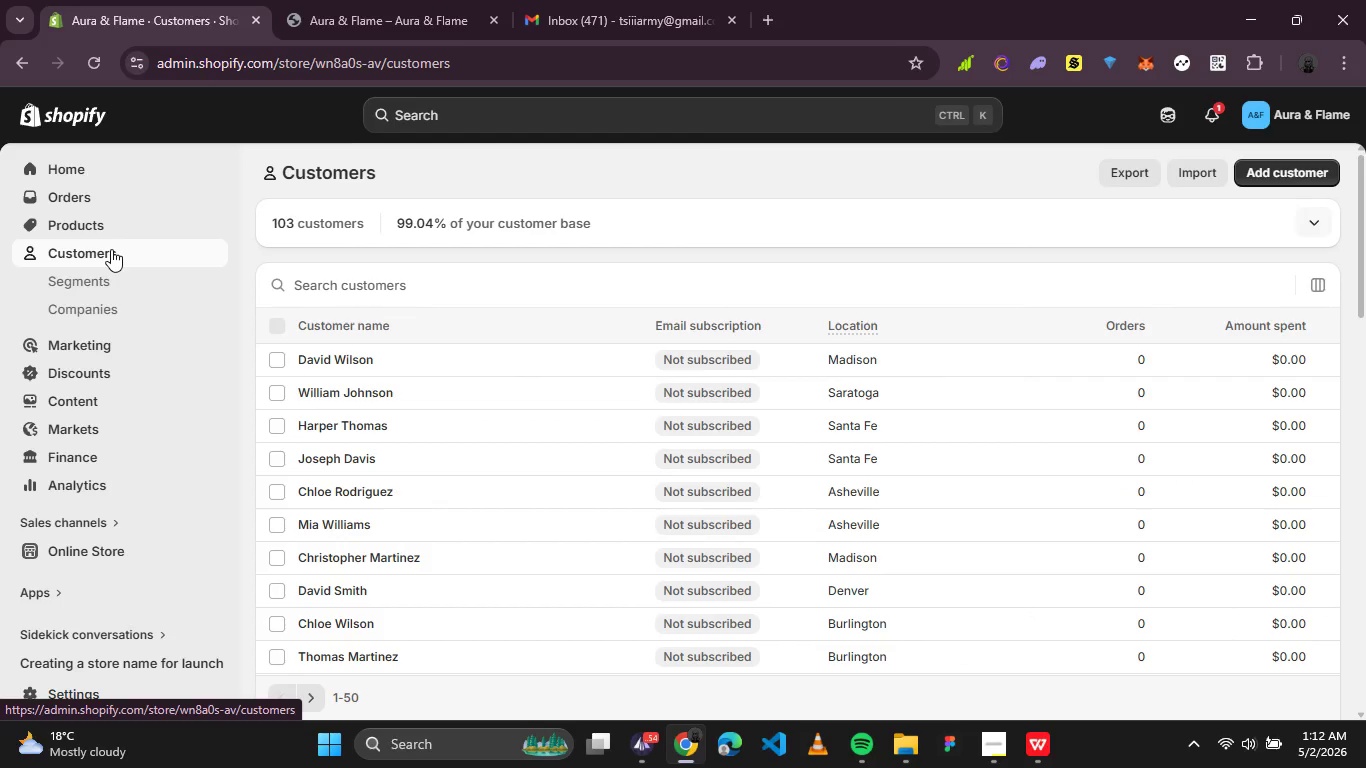 
scroll: coordinate [854, 404], scroll_direction: down, amount: 9.0
 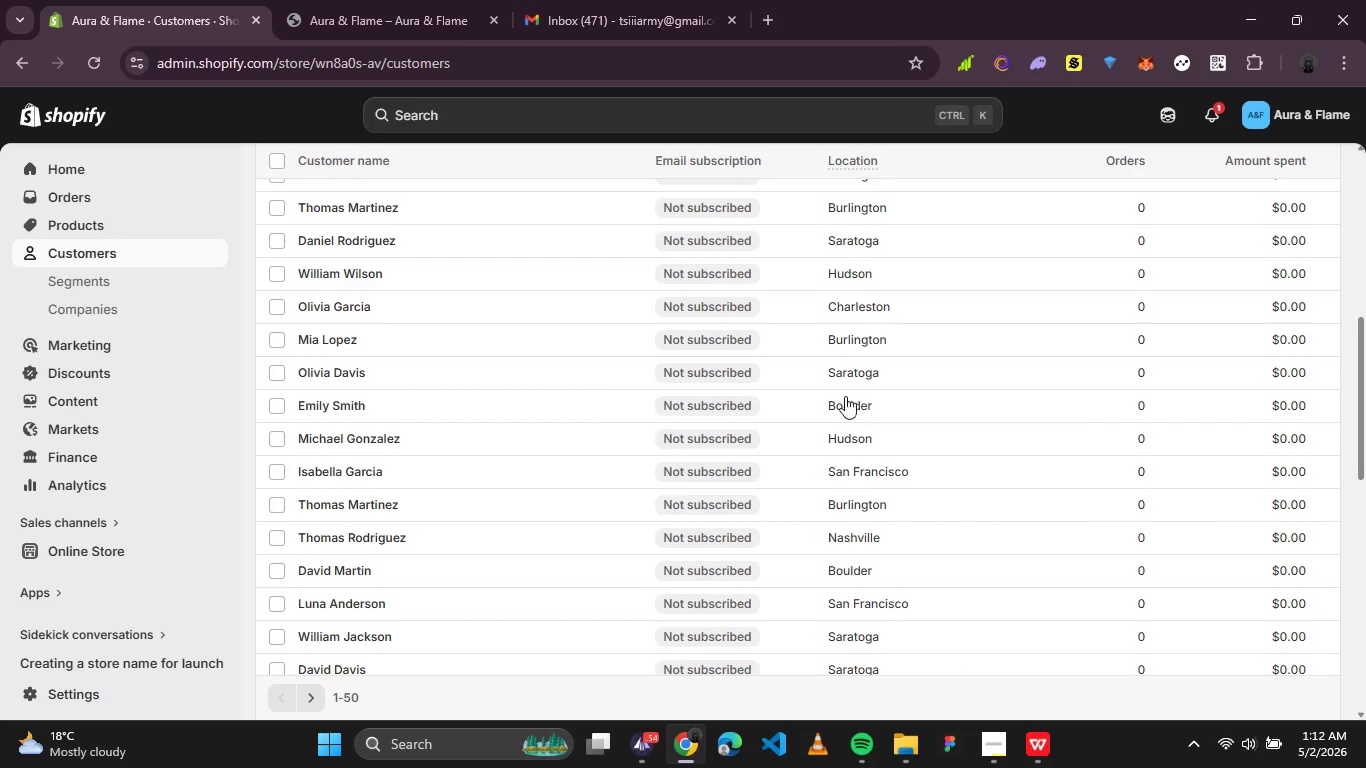 
scroll: coordinate [810, 388], scroll_direction: up, amount: 8.0
 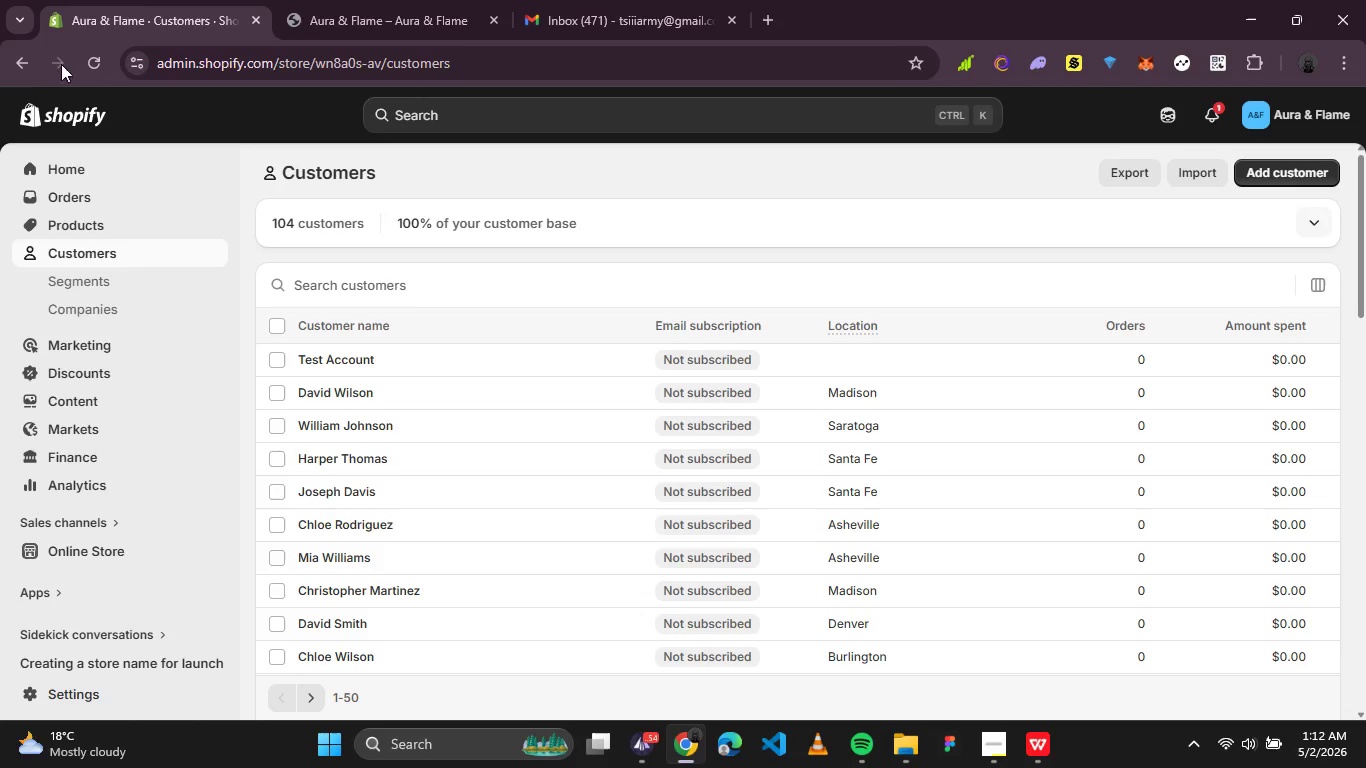 
left_click([55, 166])
 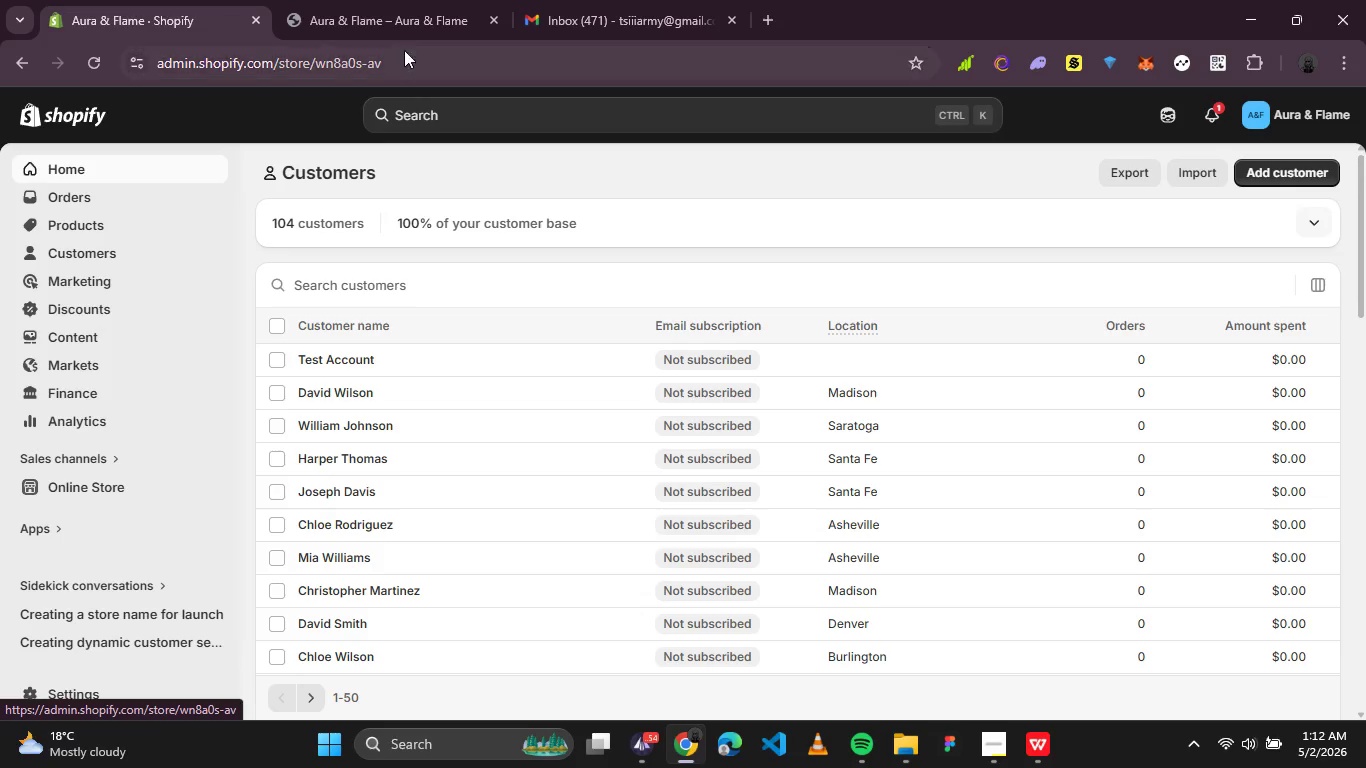 
left_click([405, 16])
 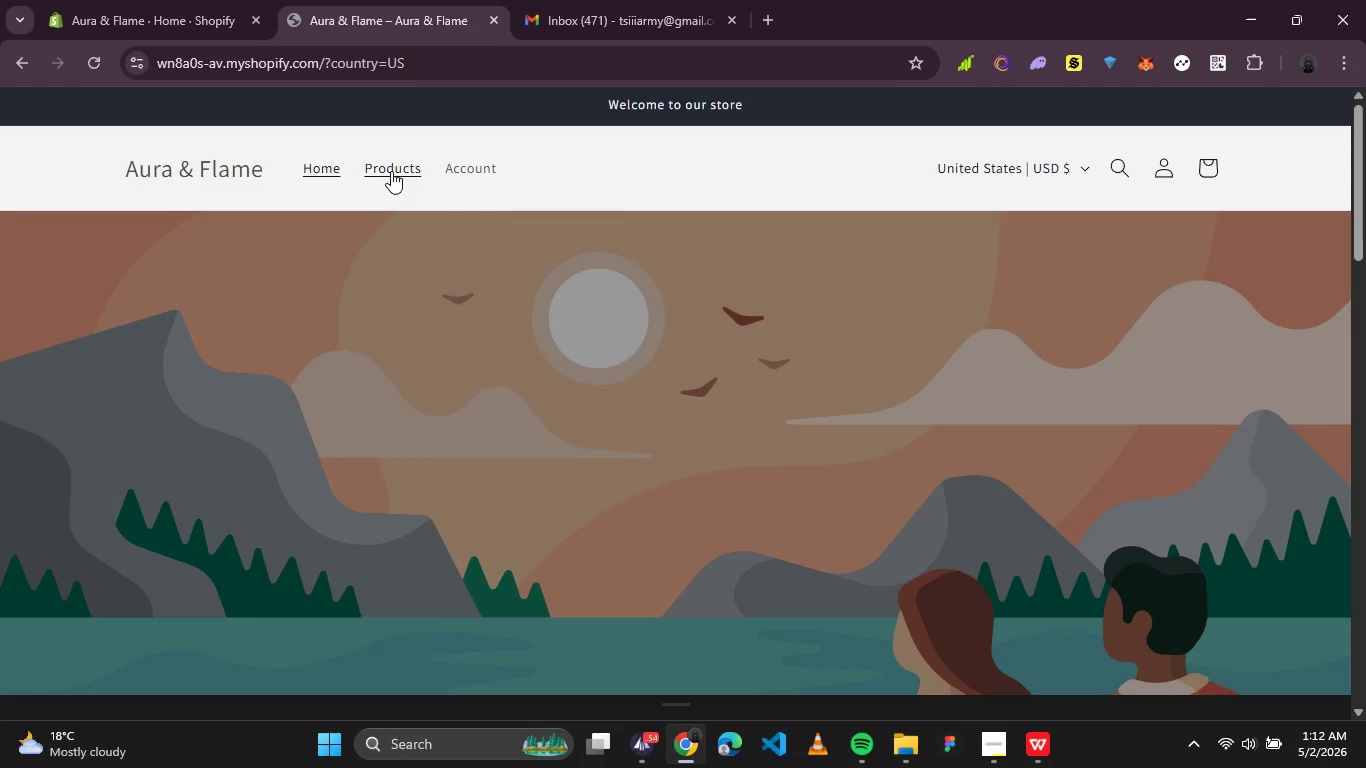 
left_click_drag(start_coordinate=[435, 166], to_coordinate=[595, 401])
 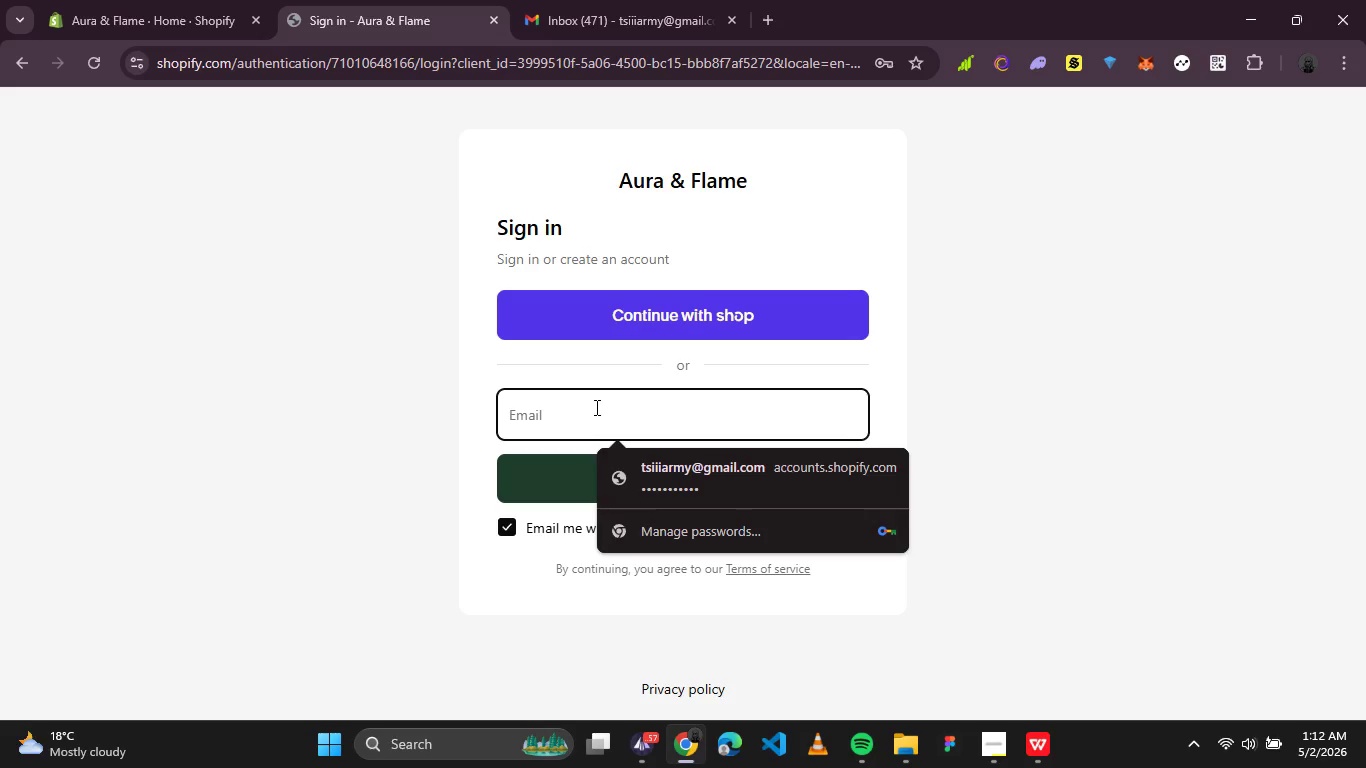 
left_click([595, 401])
 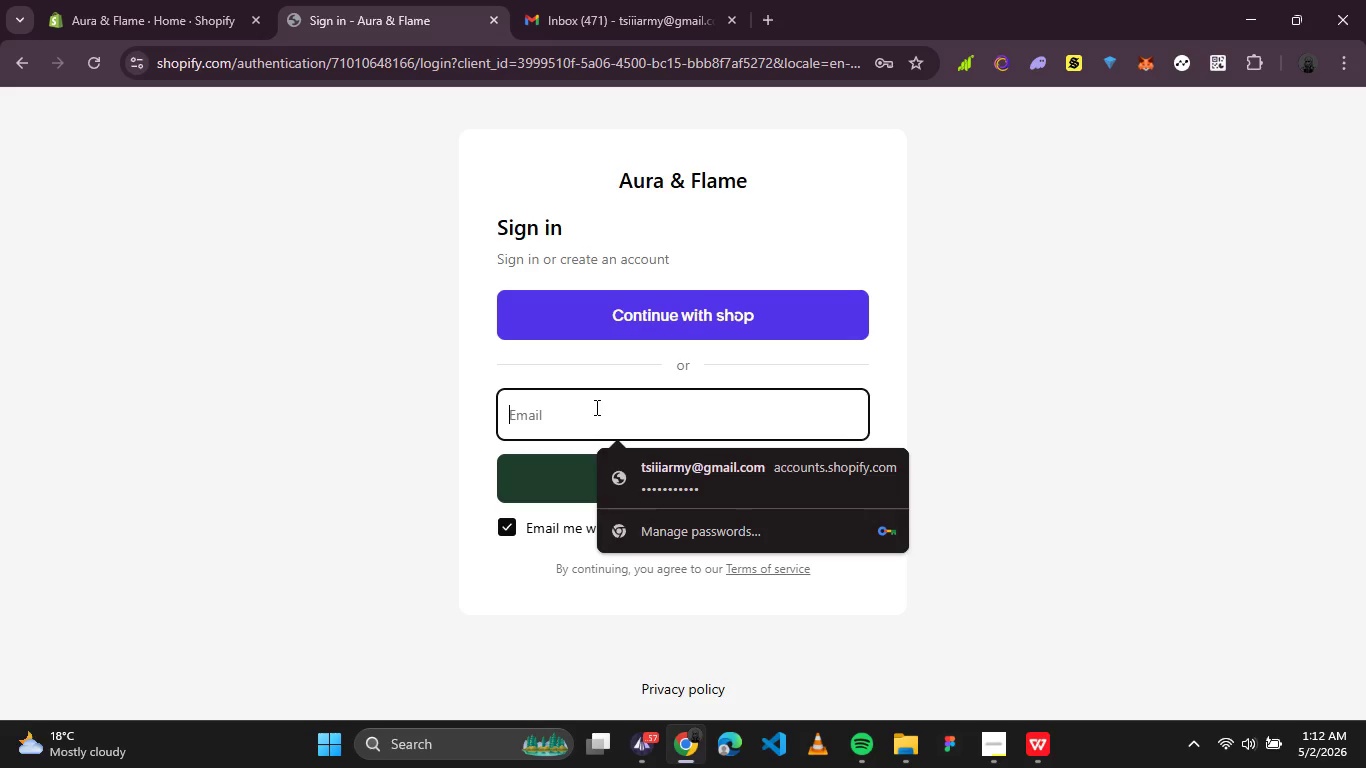 
type([redacted])
 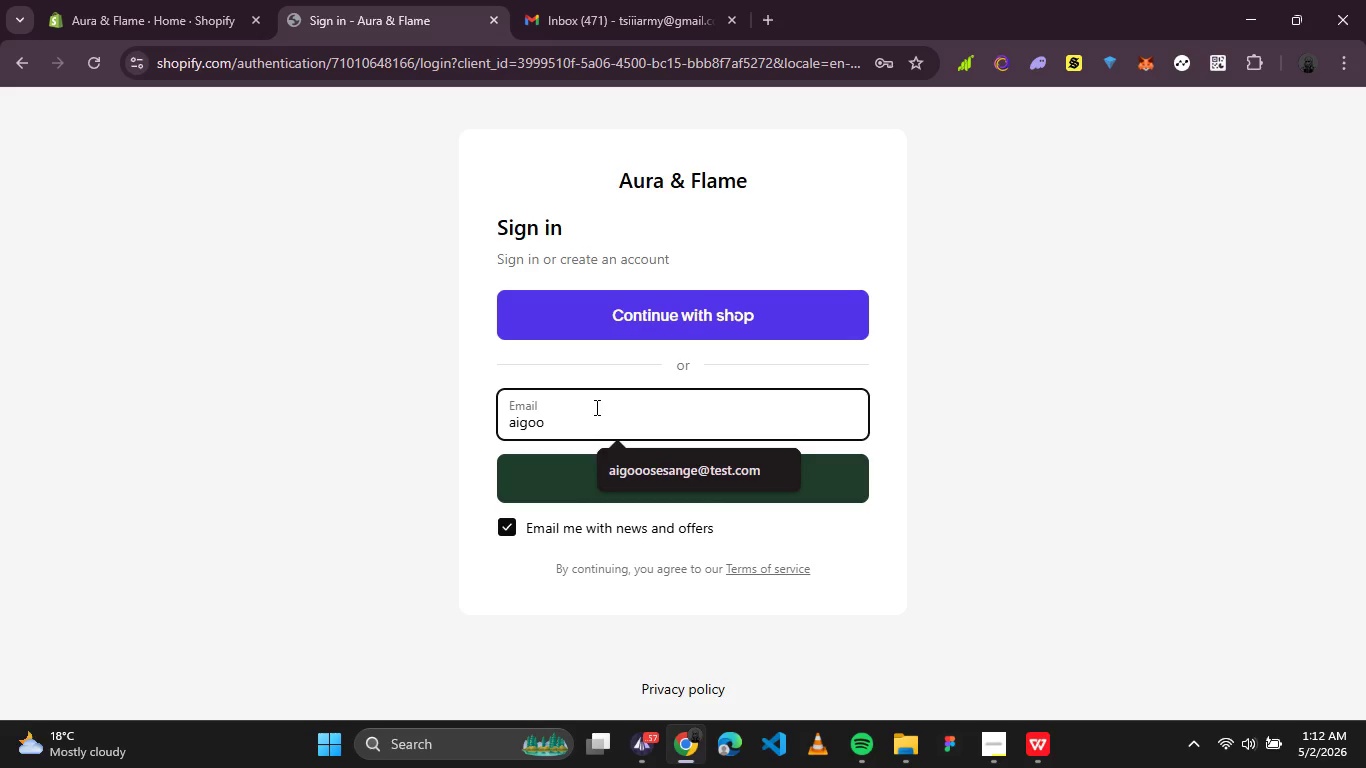 
left_click_drag(start_coordinate=[592, 407], to_coordinate=[487, 423])
 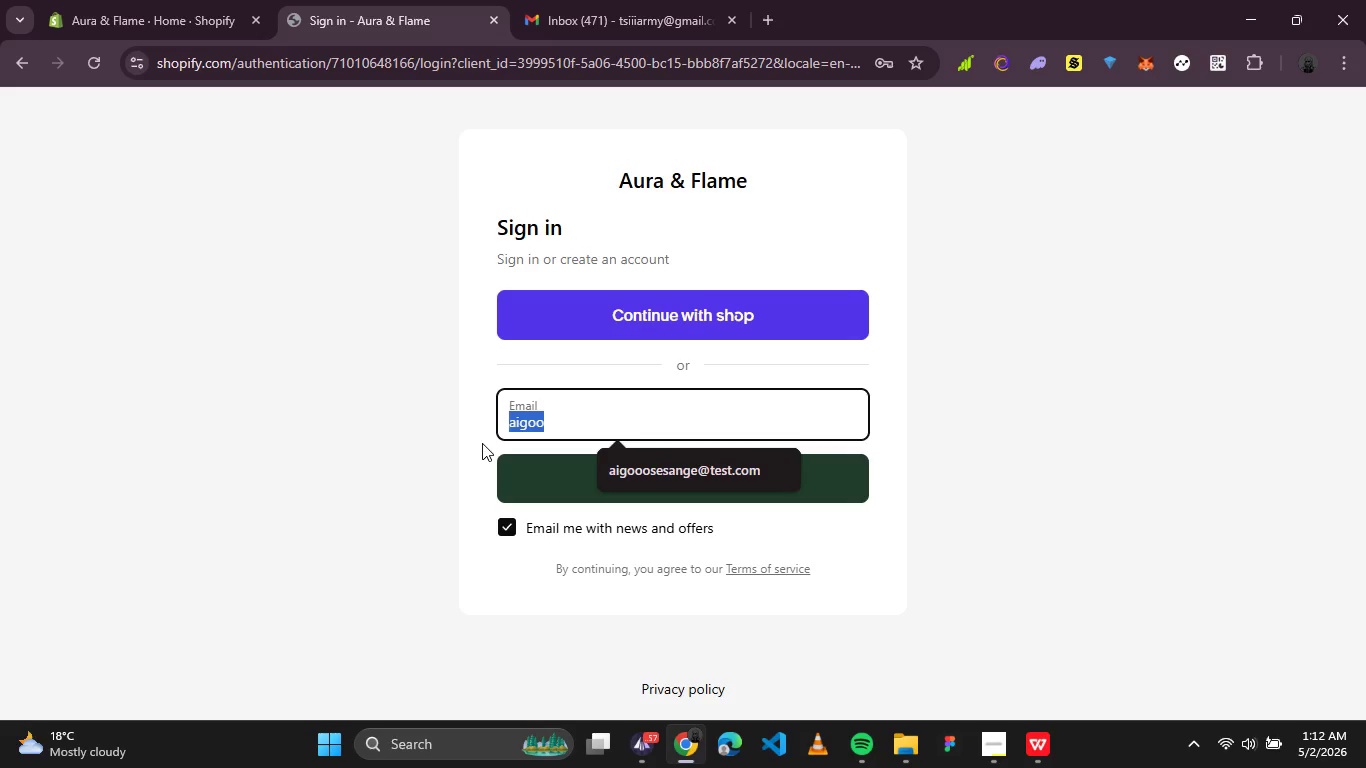 
type([redacted])
 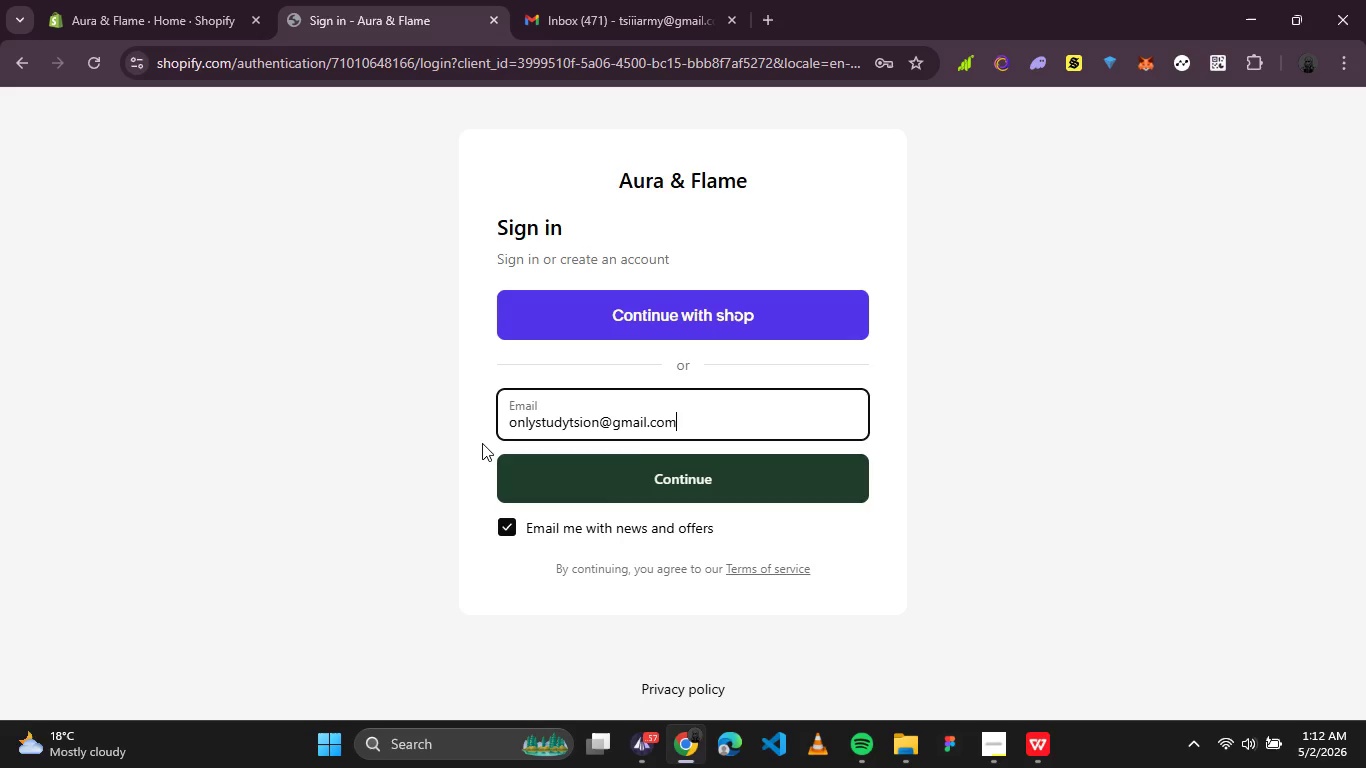 
left_click([629, 522])
 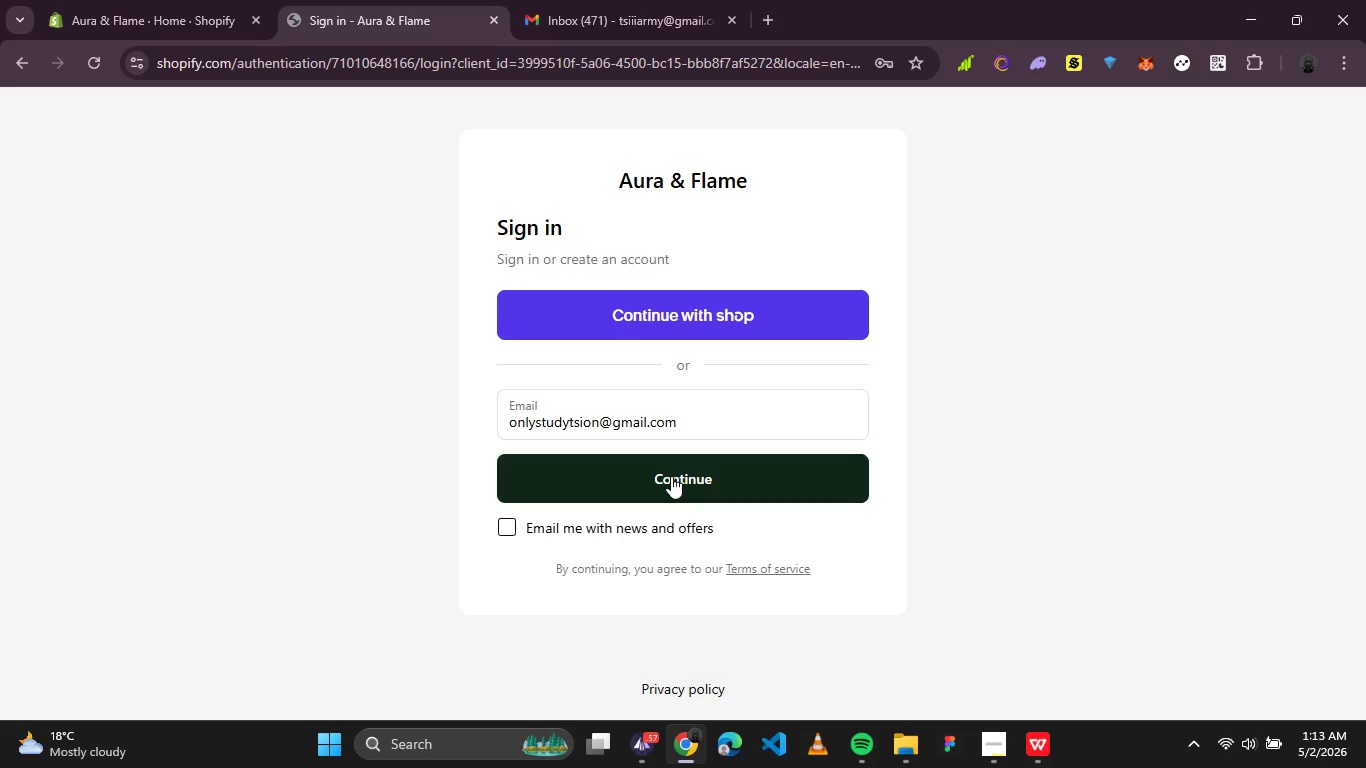 
left_click([671, 476])
 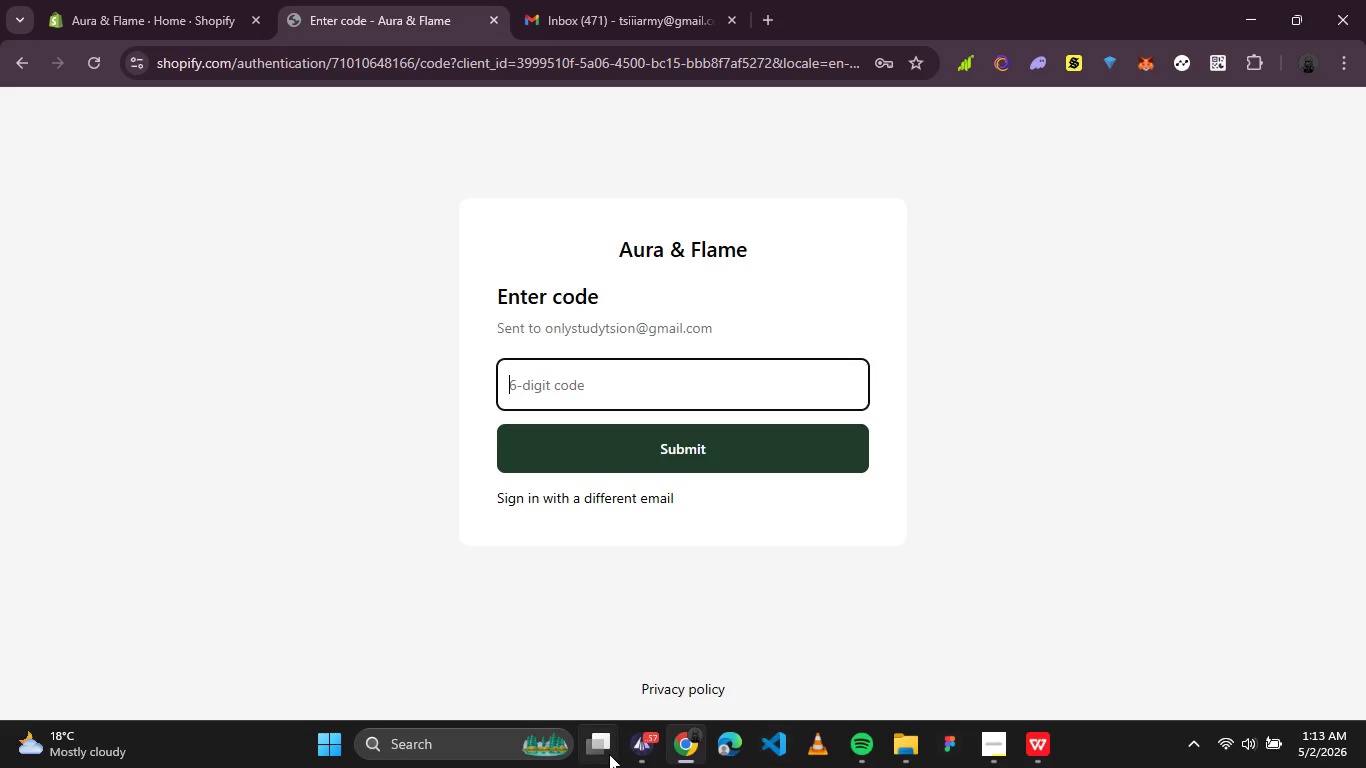 
right_click([685, 743])
 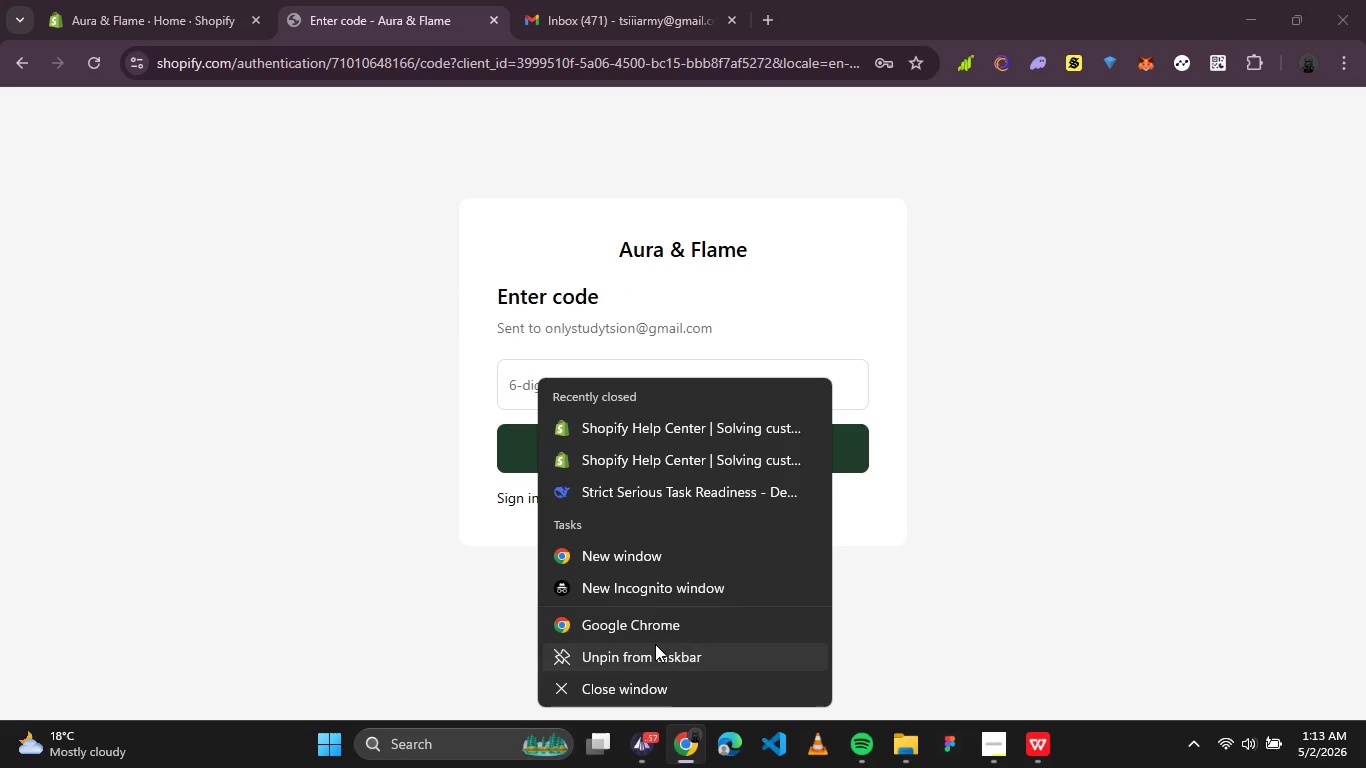 
left_click([680, 630])
 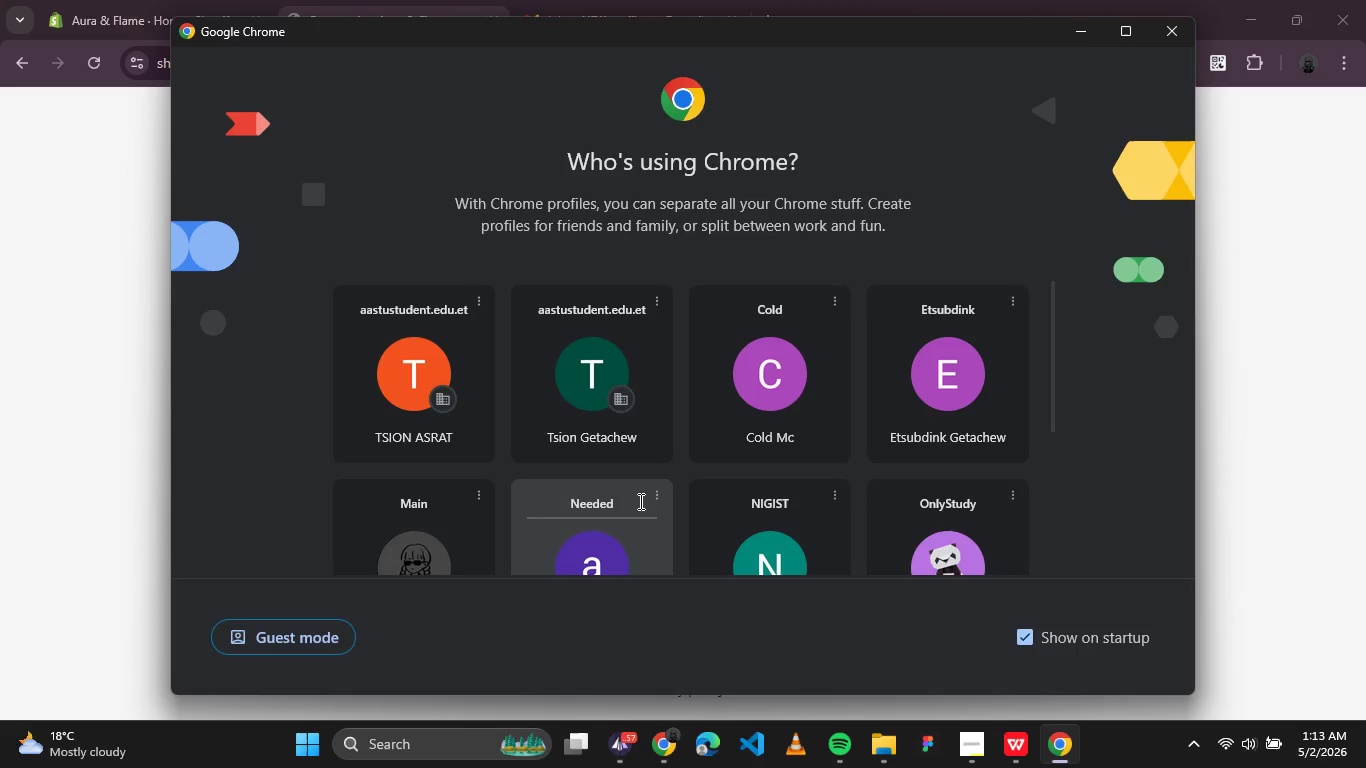 
left_click([944, 549])
 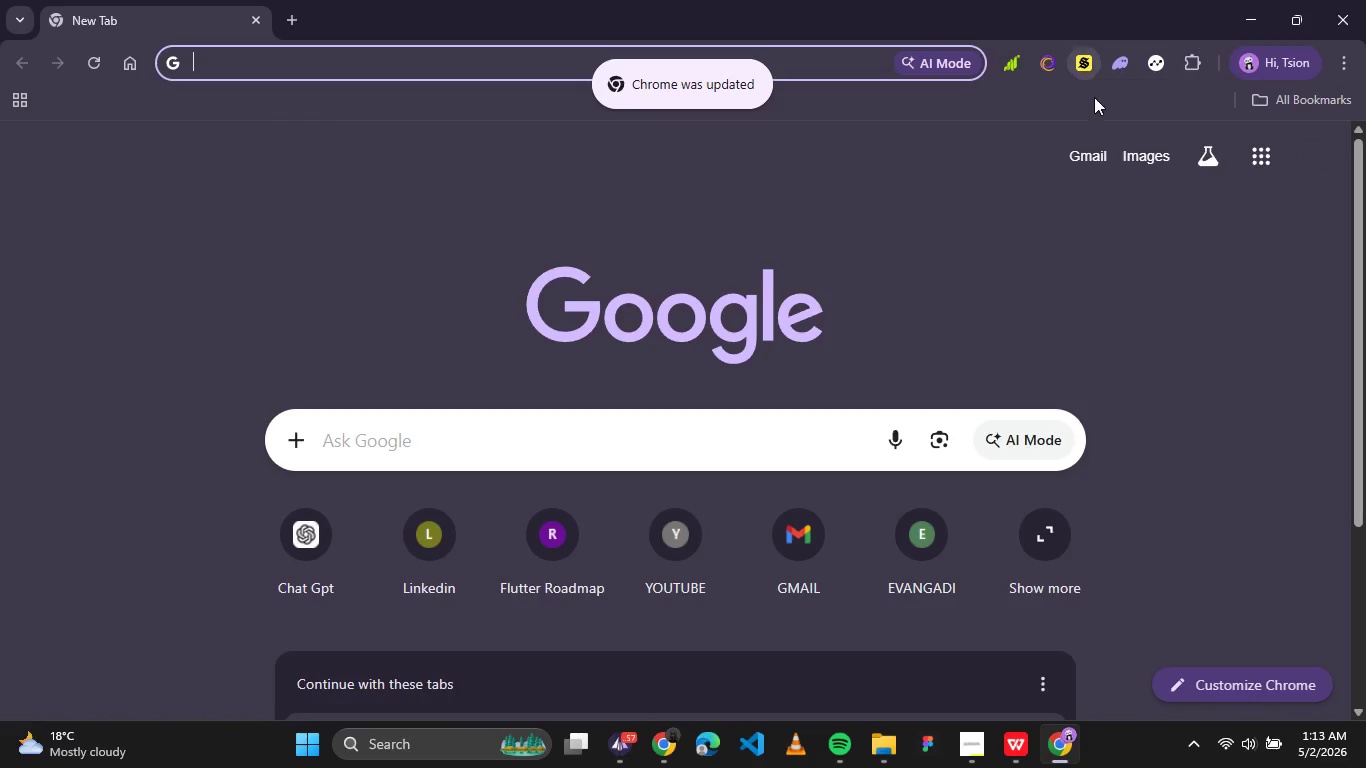 
left_click([1086, 148])
 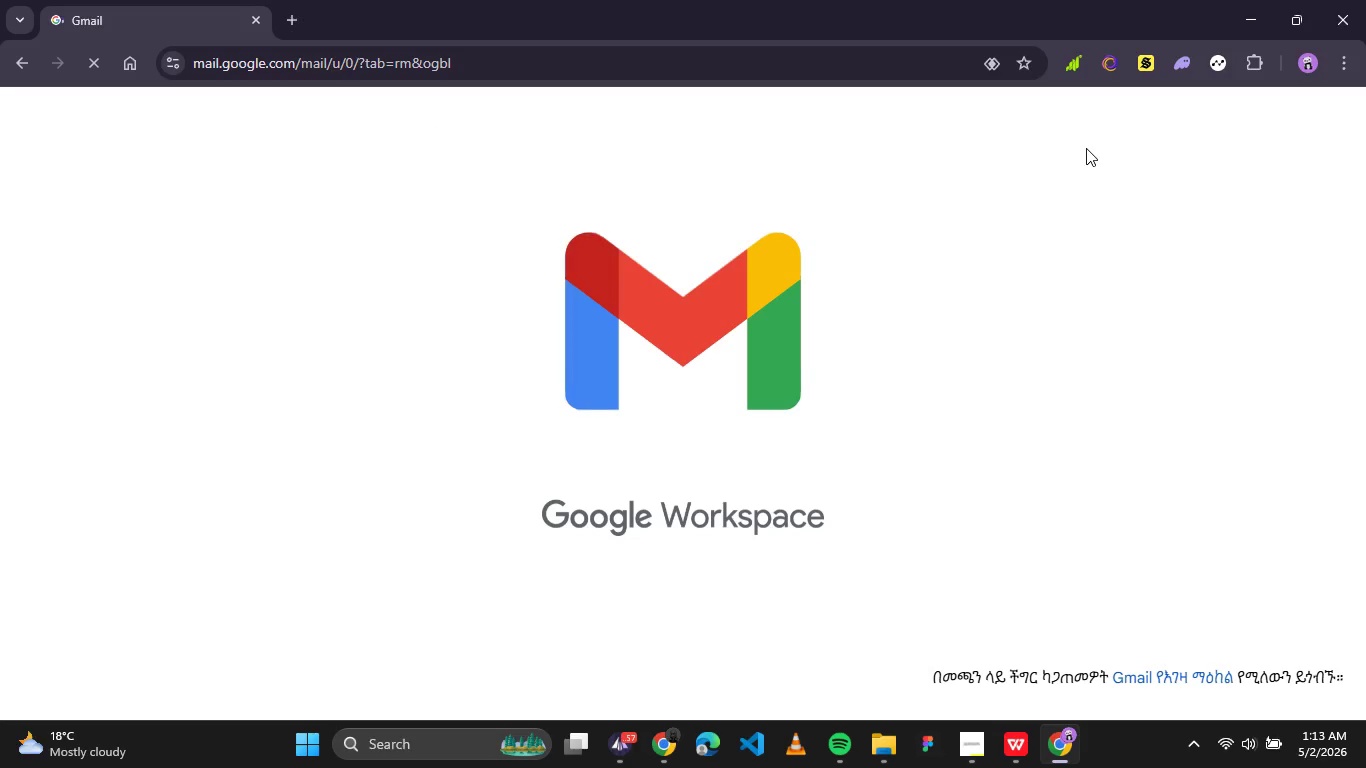 
wait(7.16)
 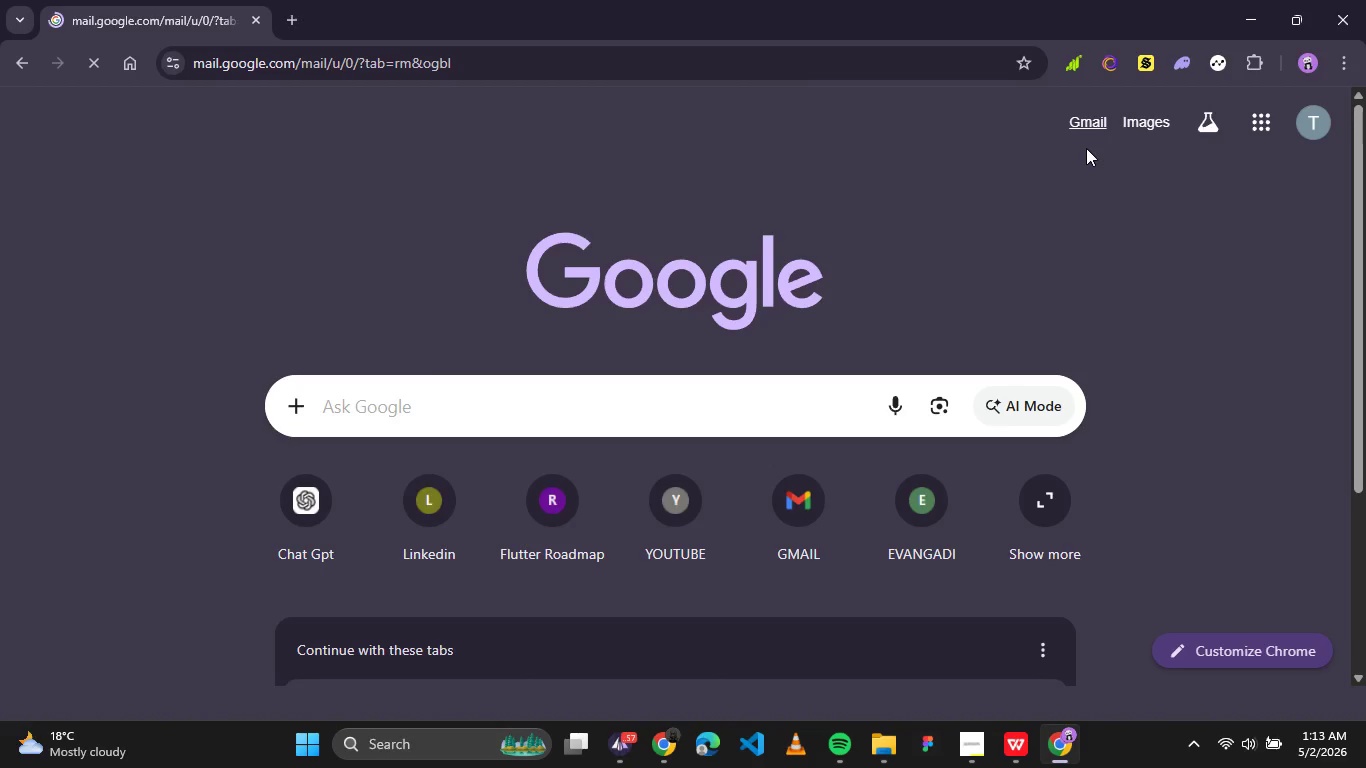 
left_click([667, 263])
 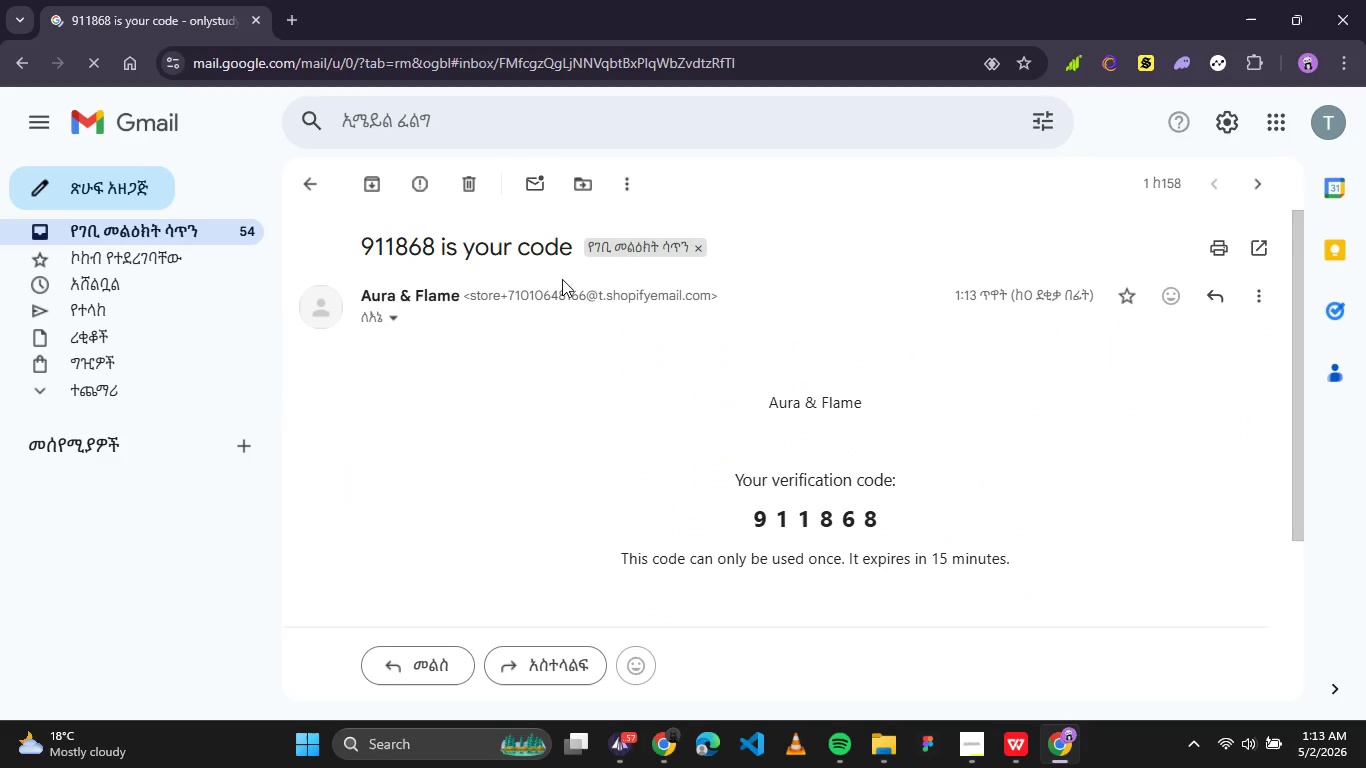 
double_click([821, 516])
 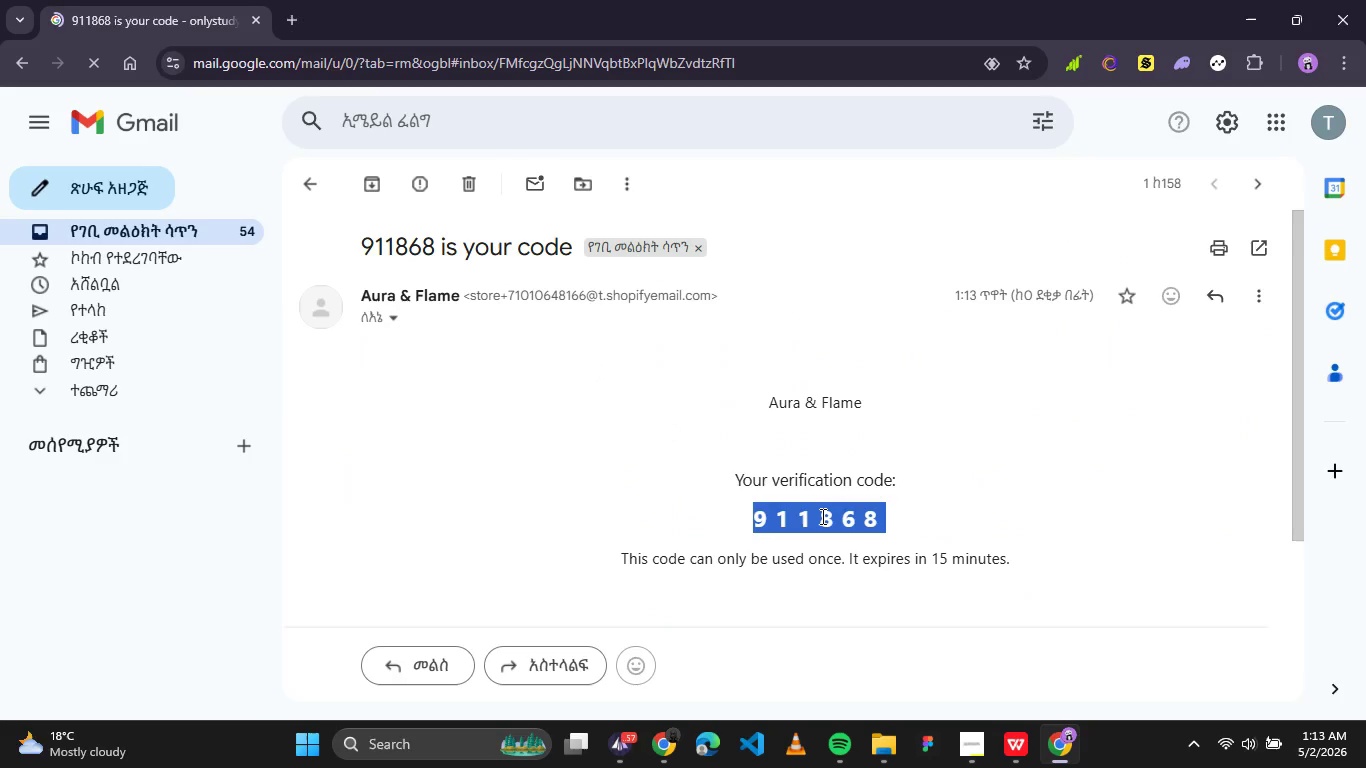 
key(Control+C)
 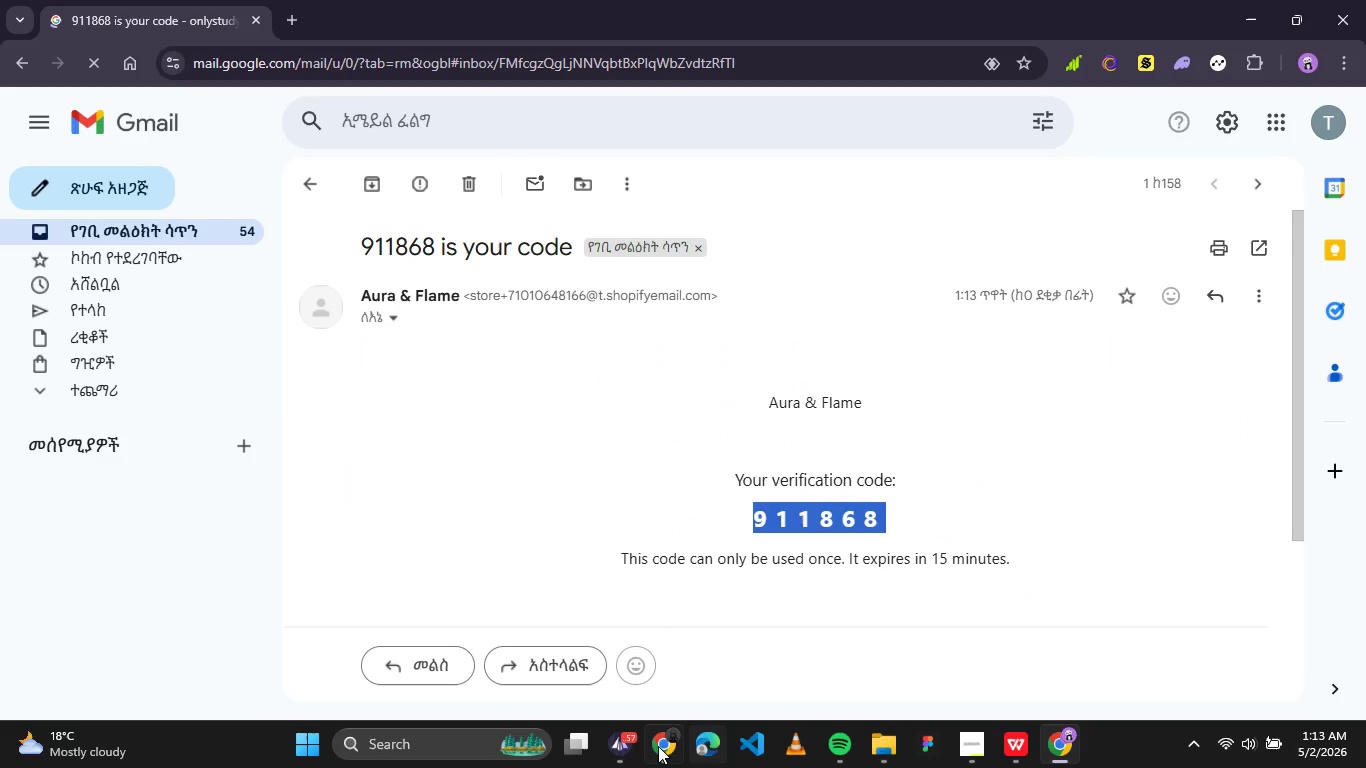 
left_click([658, 746])
 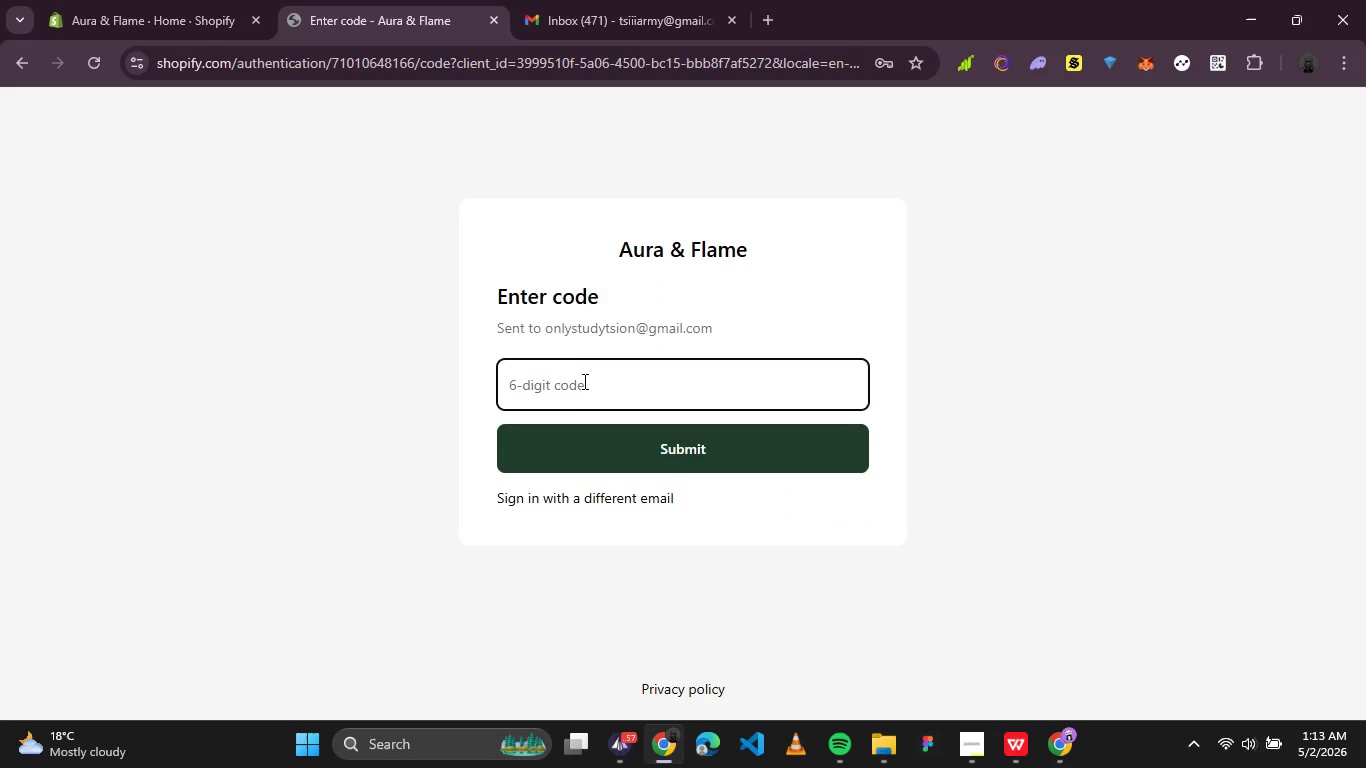 
key(Control+V)
 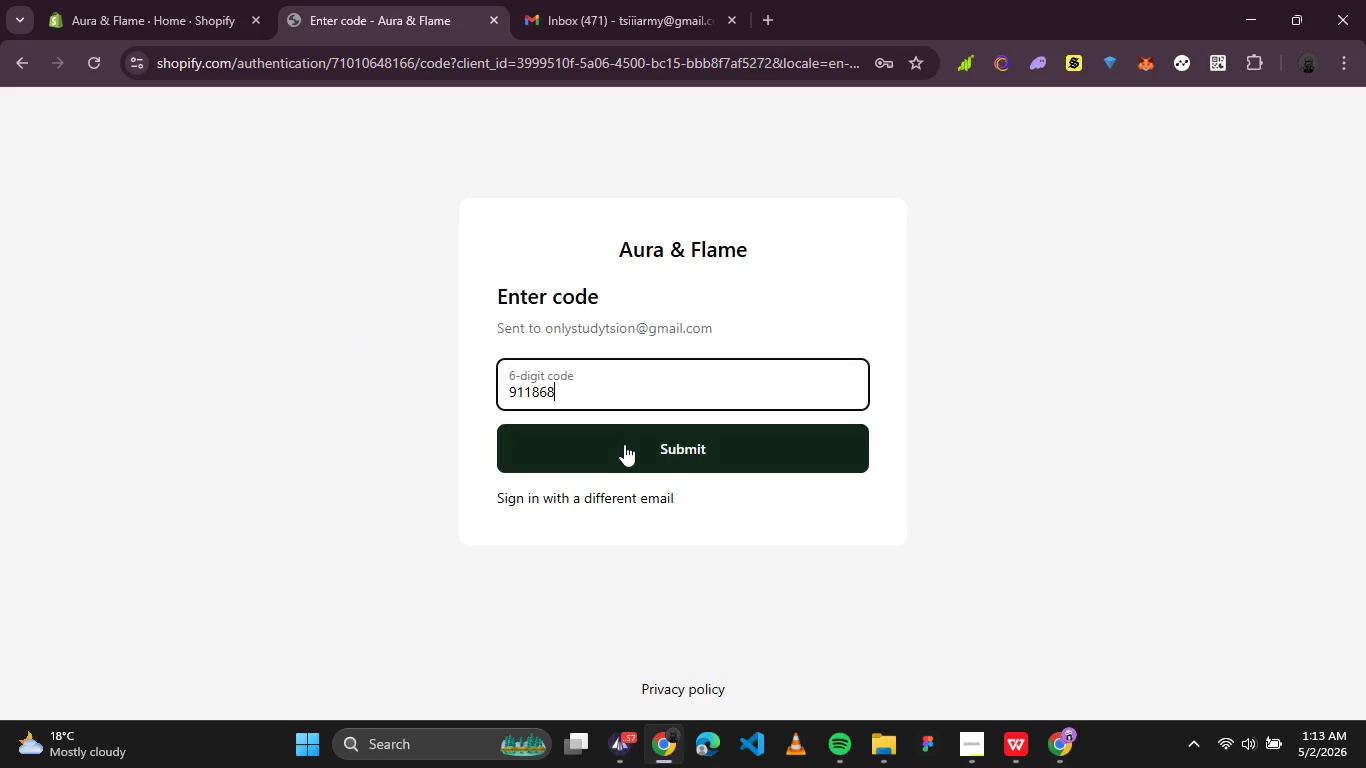 
left_click([624, 444])
 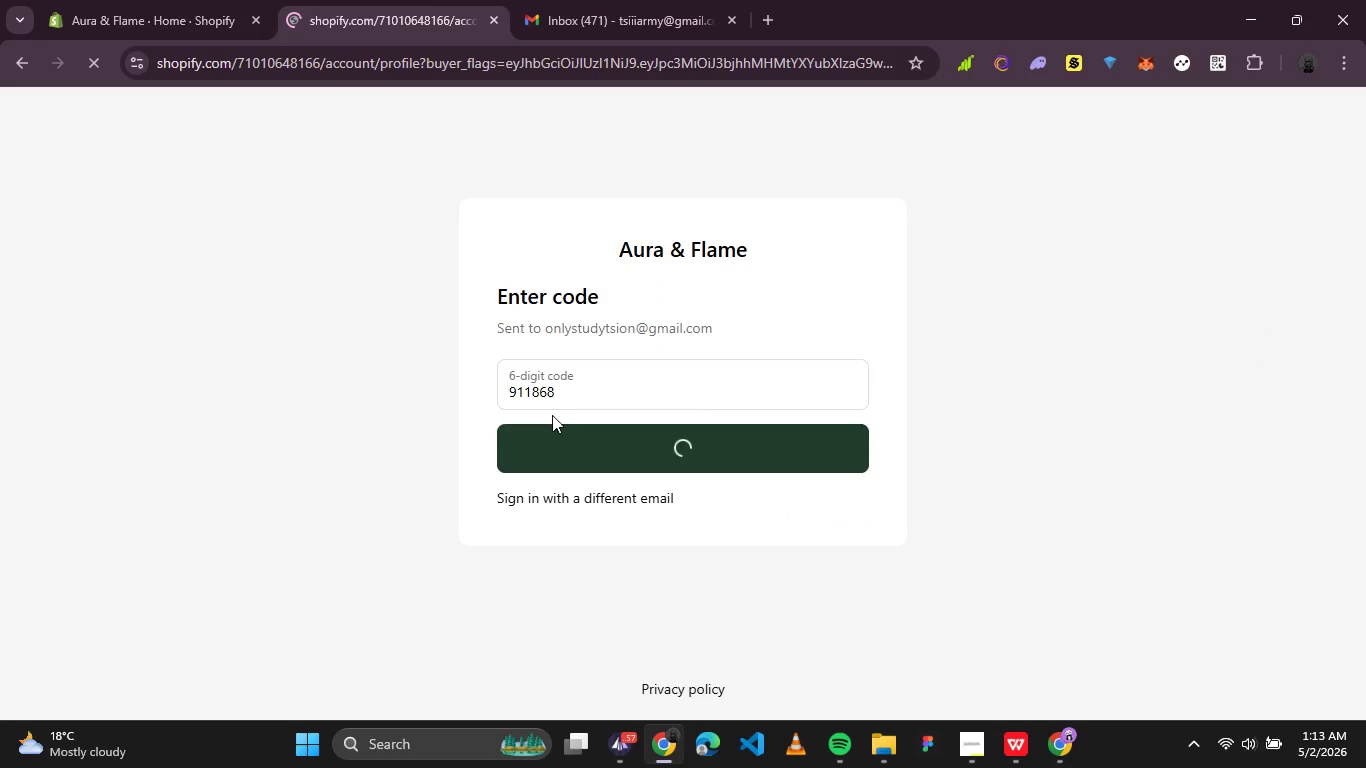 
wait(8.66)
 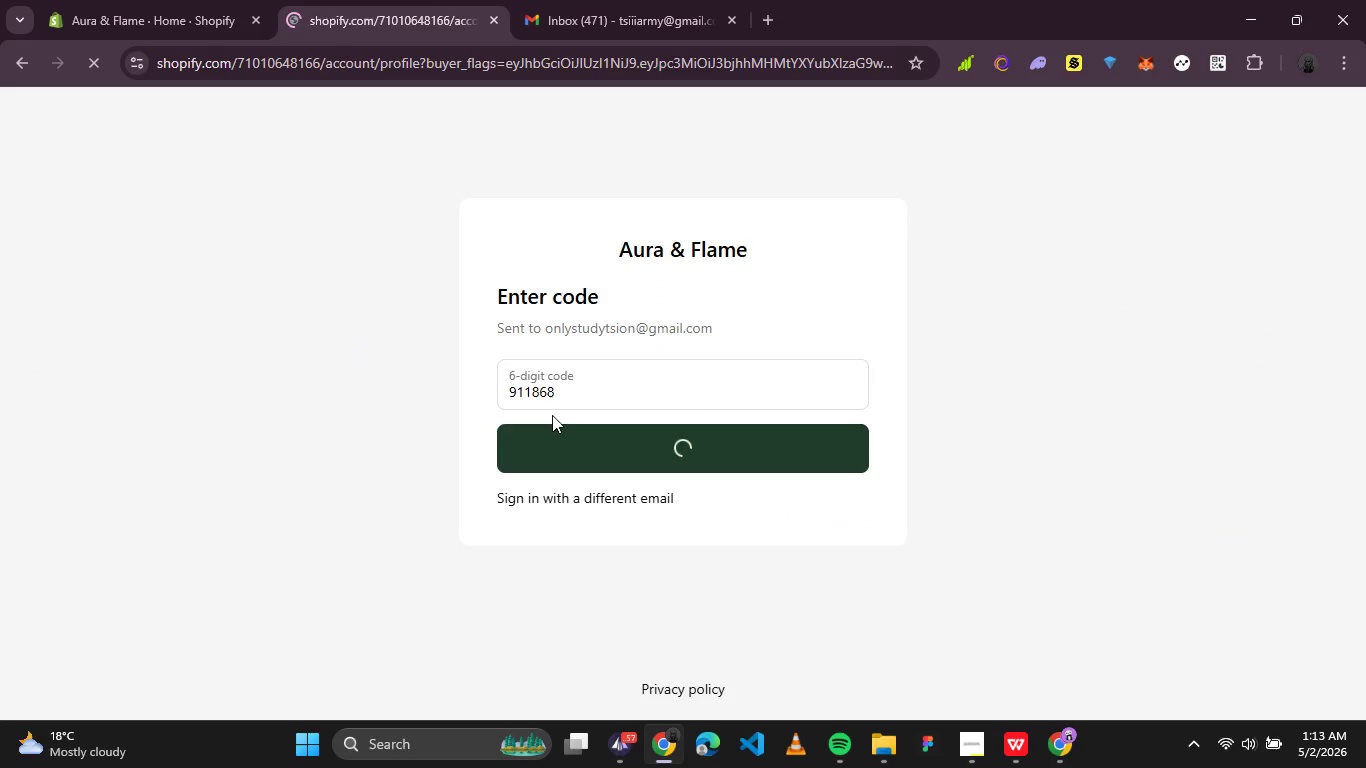 
left_click([202, 279])
 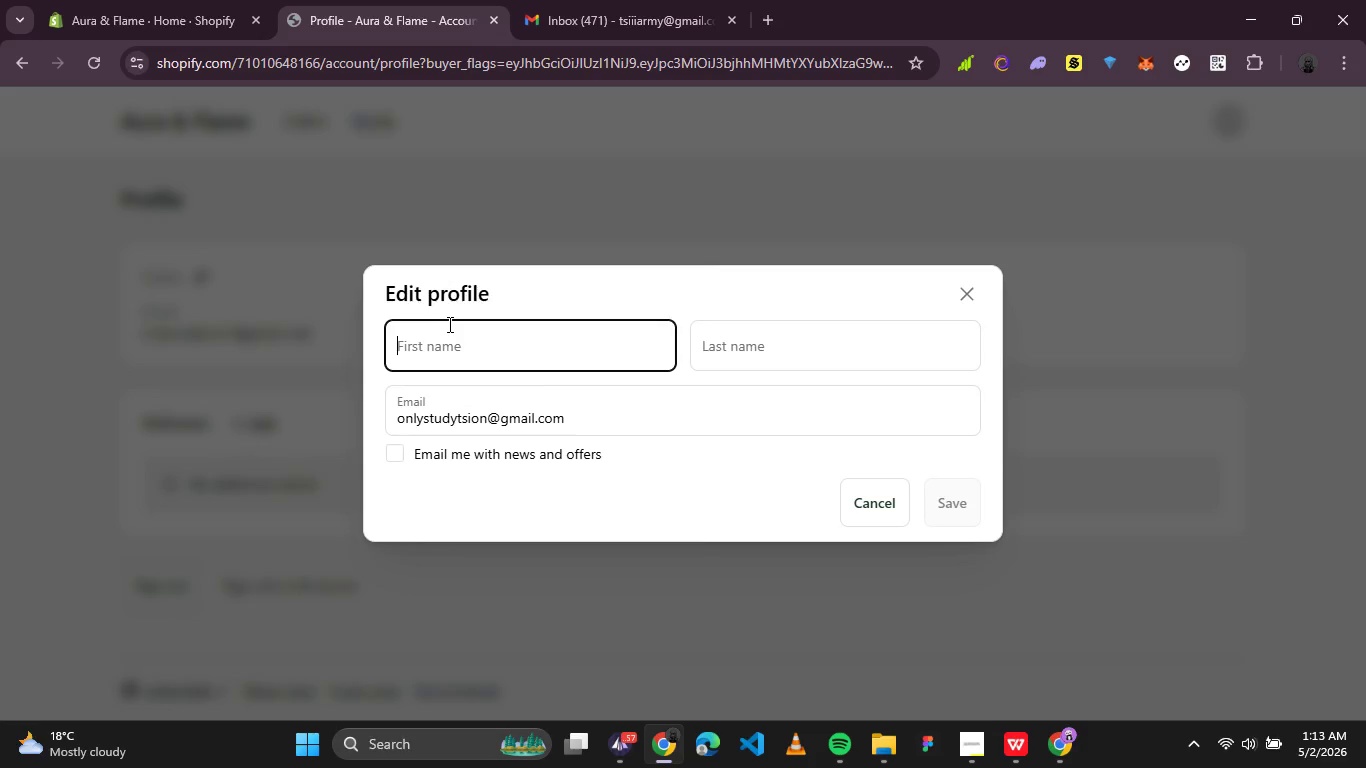 
key(CapsLock)
 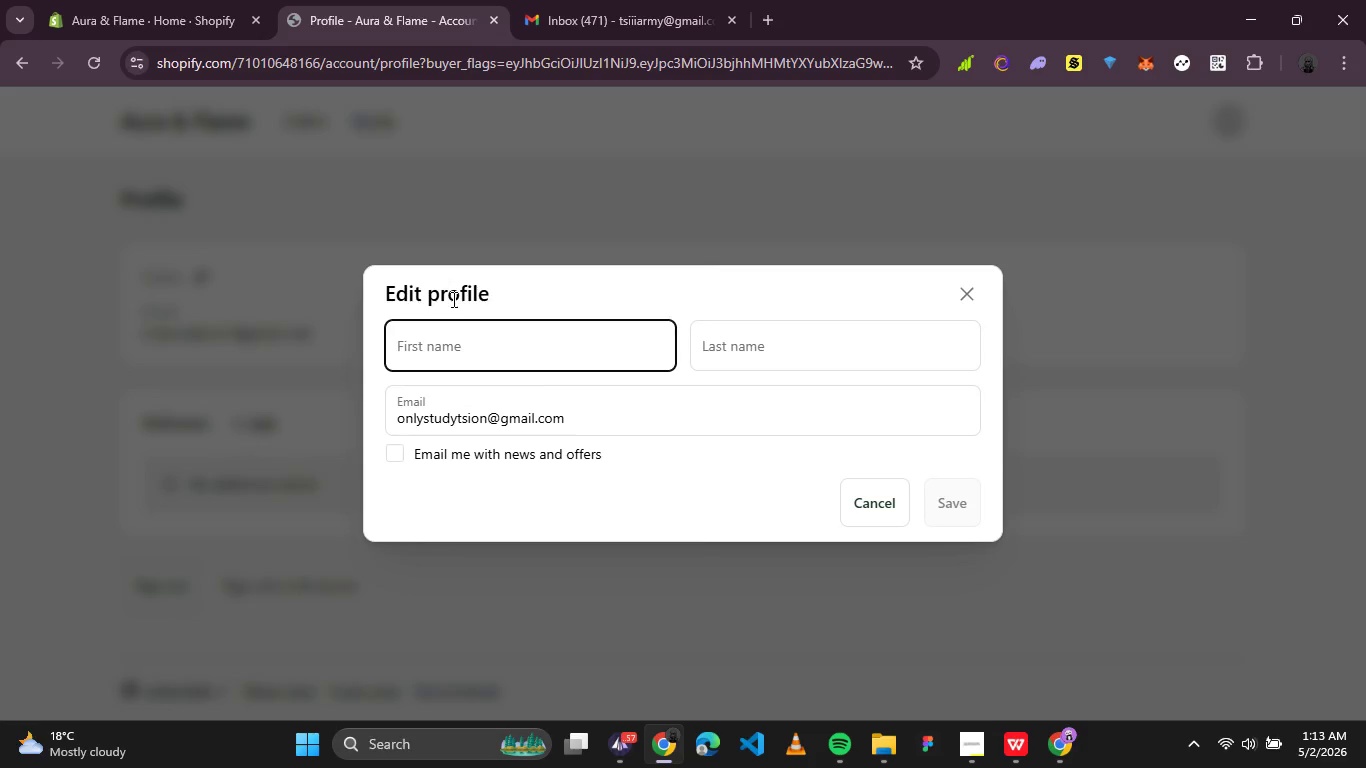 
key(CapsLock)
 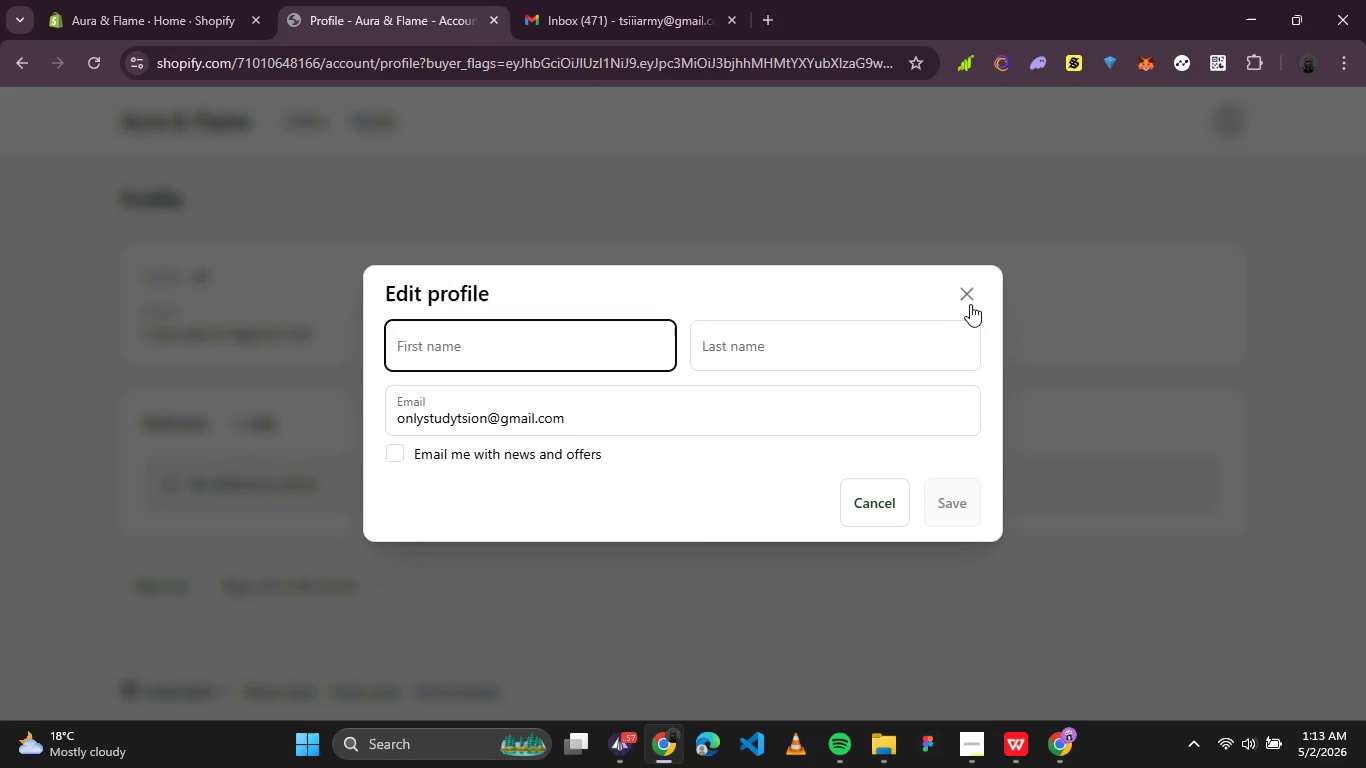 
left_click([956, 290])
 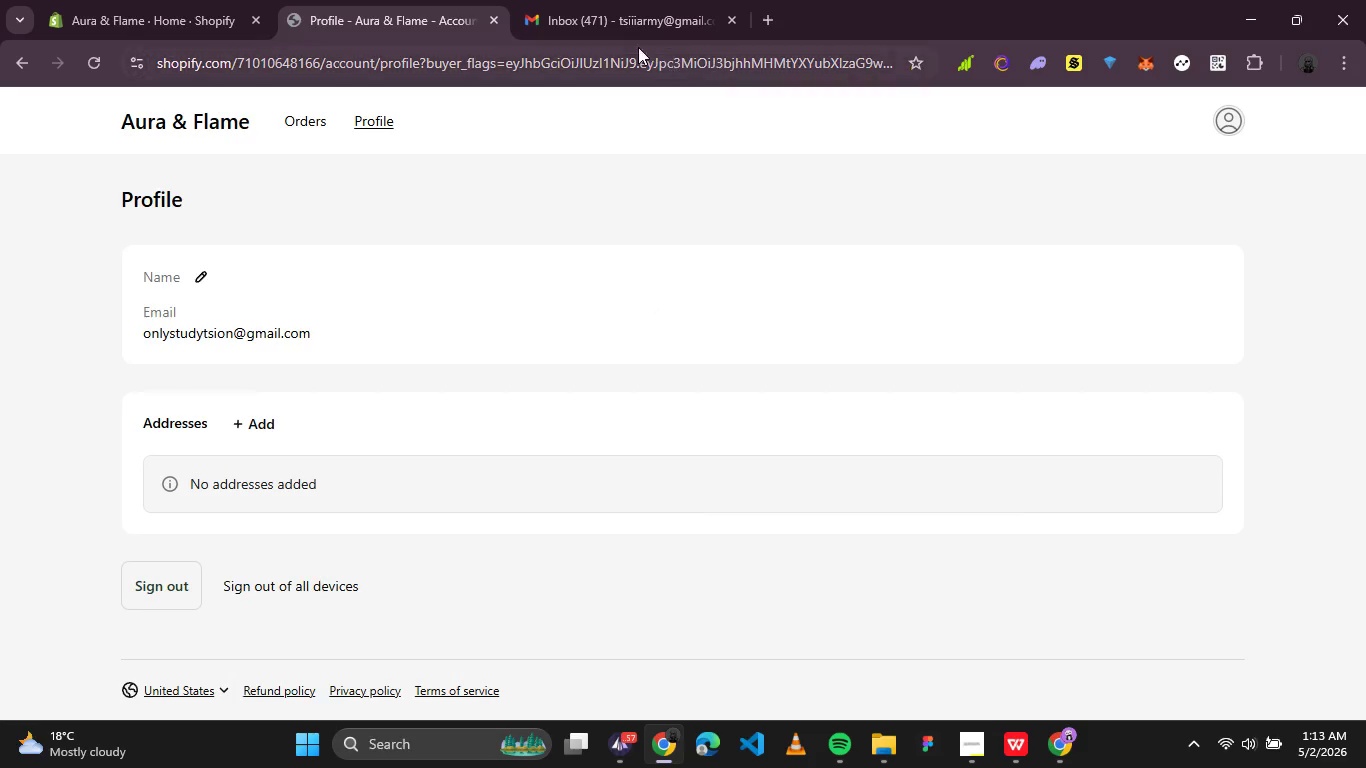 
left_click([626, 29])
 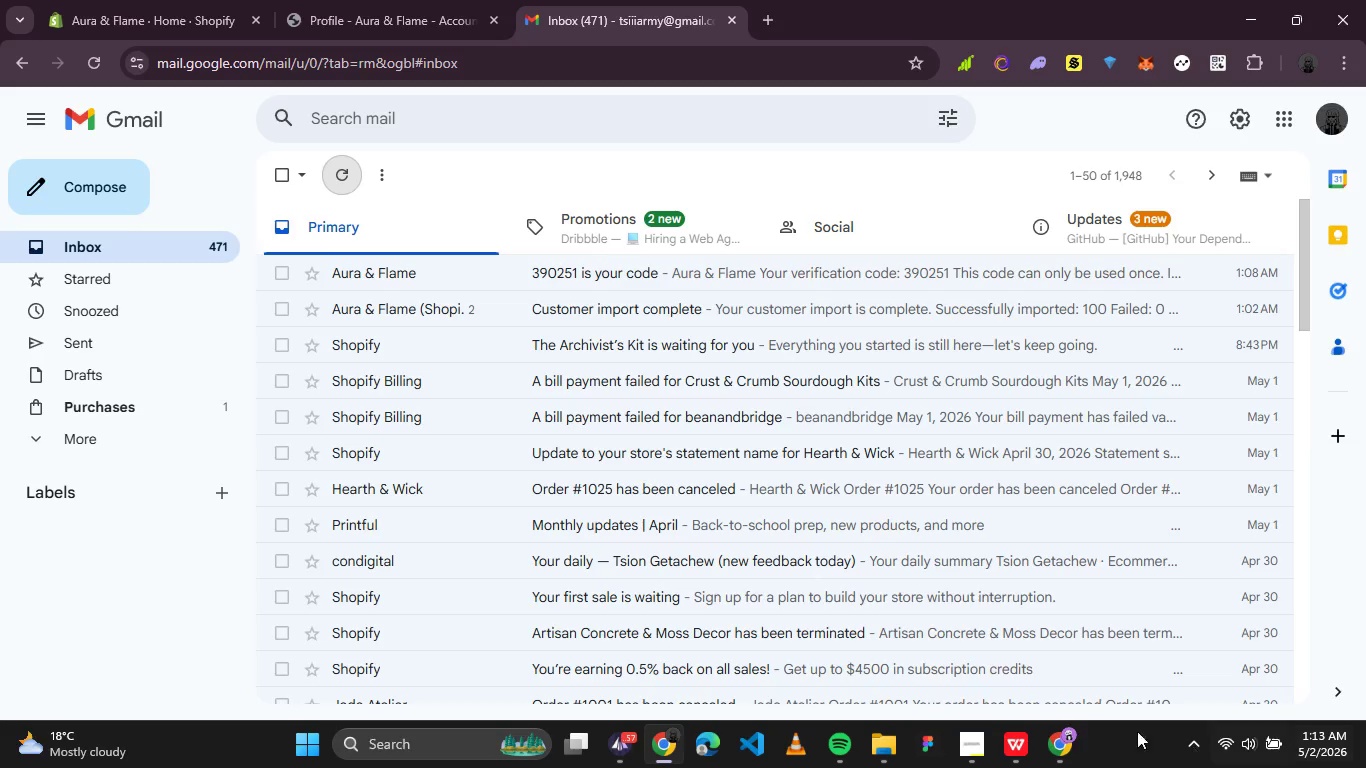 
left_click([1054, 750])
 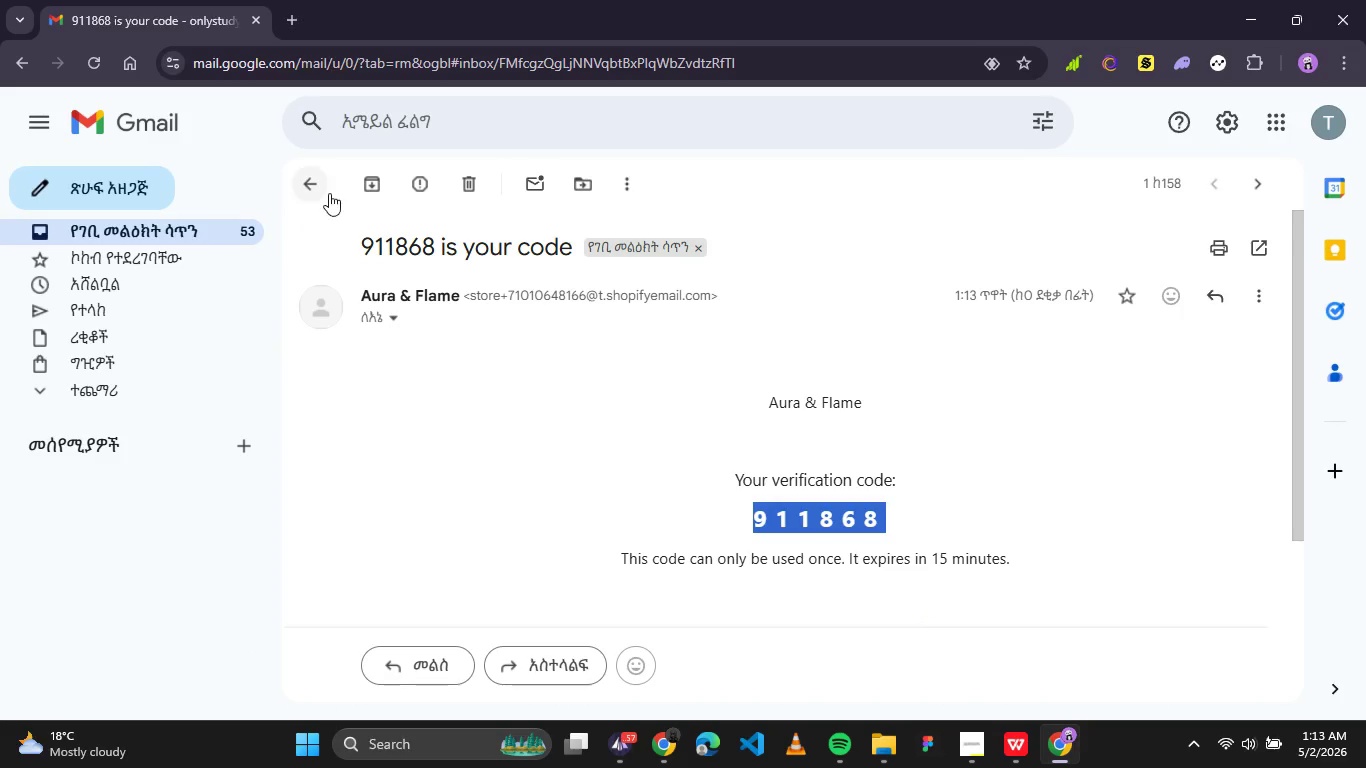 
left_click([329, 186])
 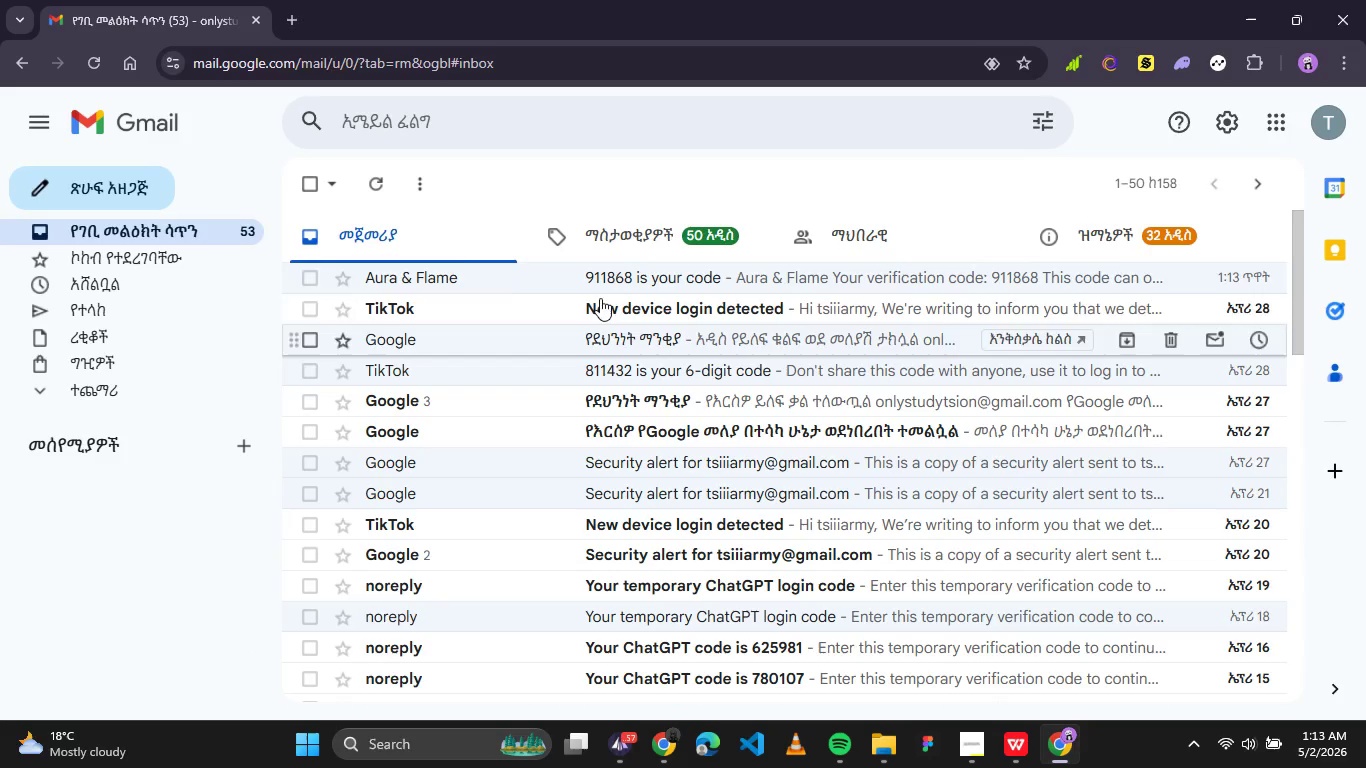 
left_click([368, 191])
 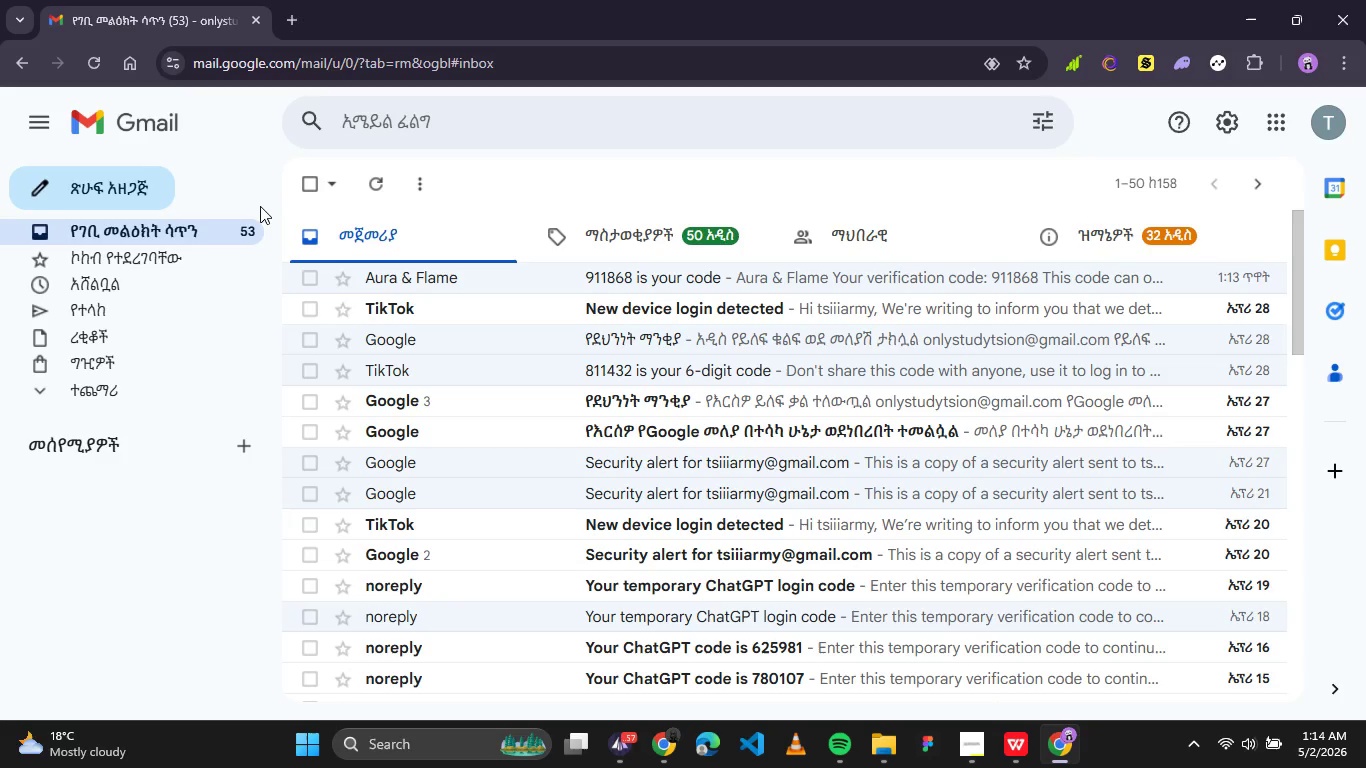 
wait(17.2)
 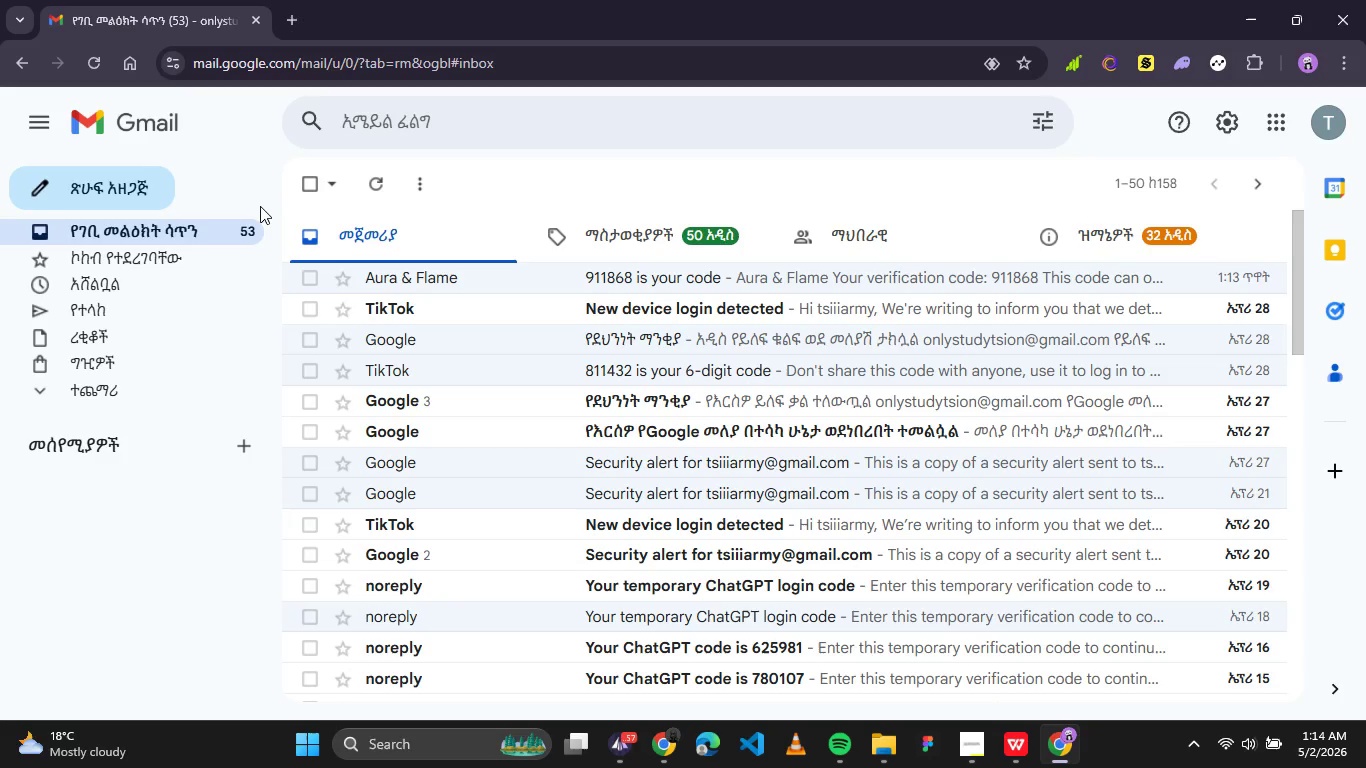 
left_click_drag(start_coordinate=[1082, 192], to_coordinate=[1094, 681])
 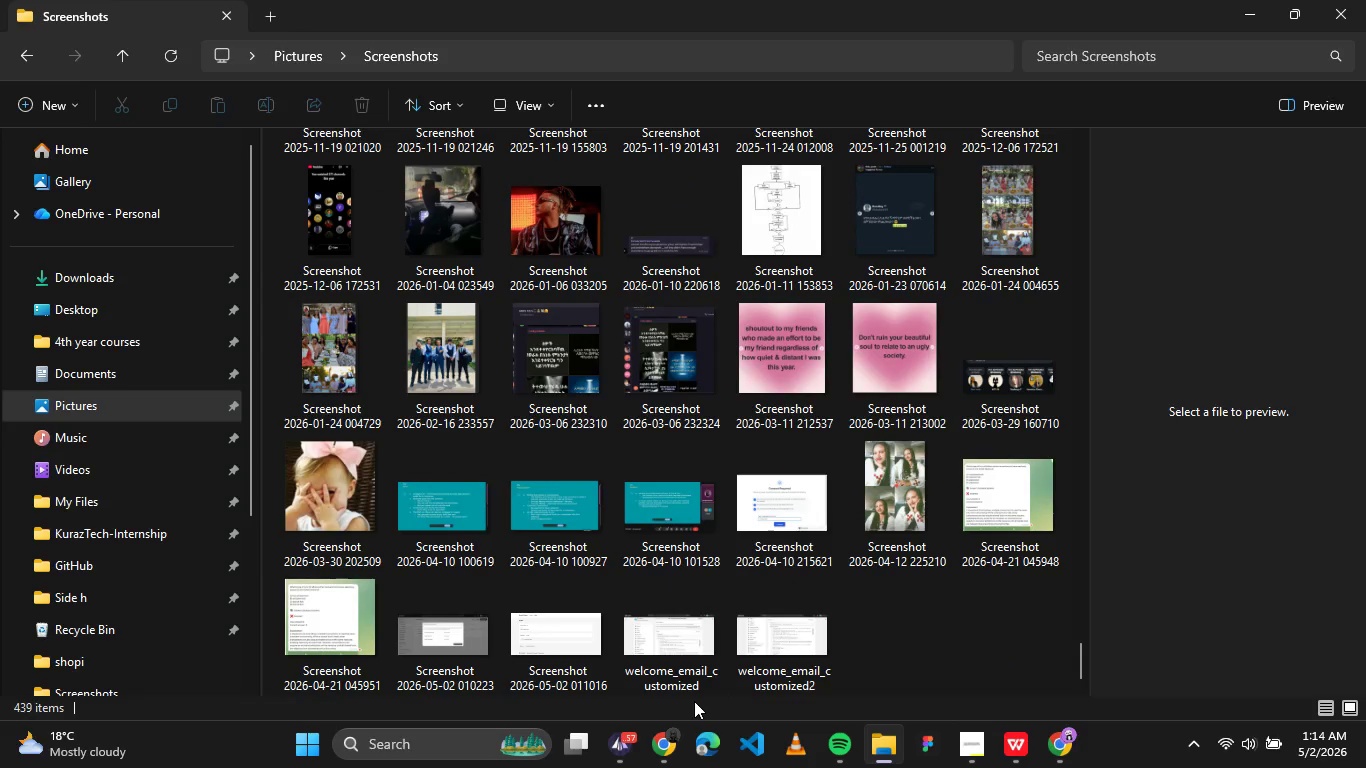 
wait(8.05)
 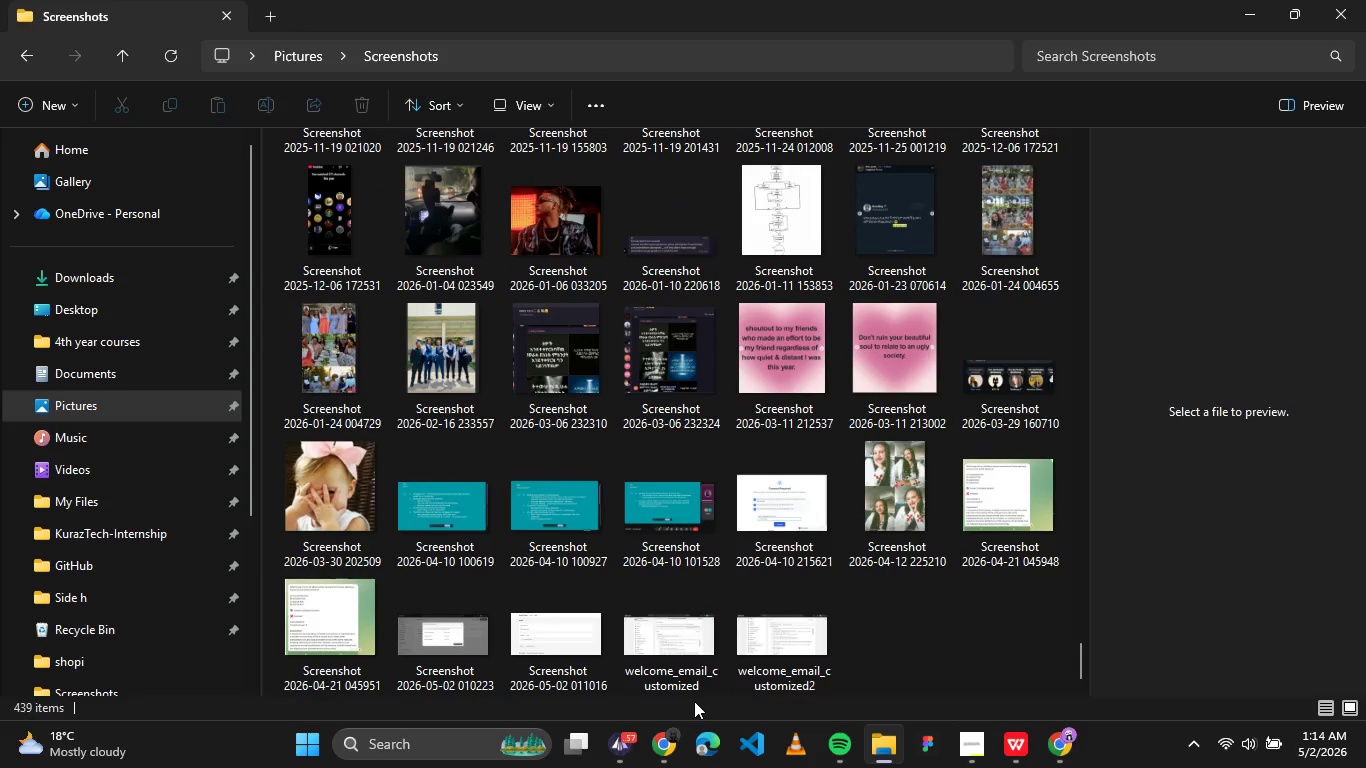 
double_click([544, 642])
 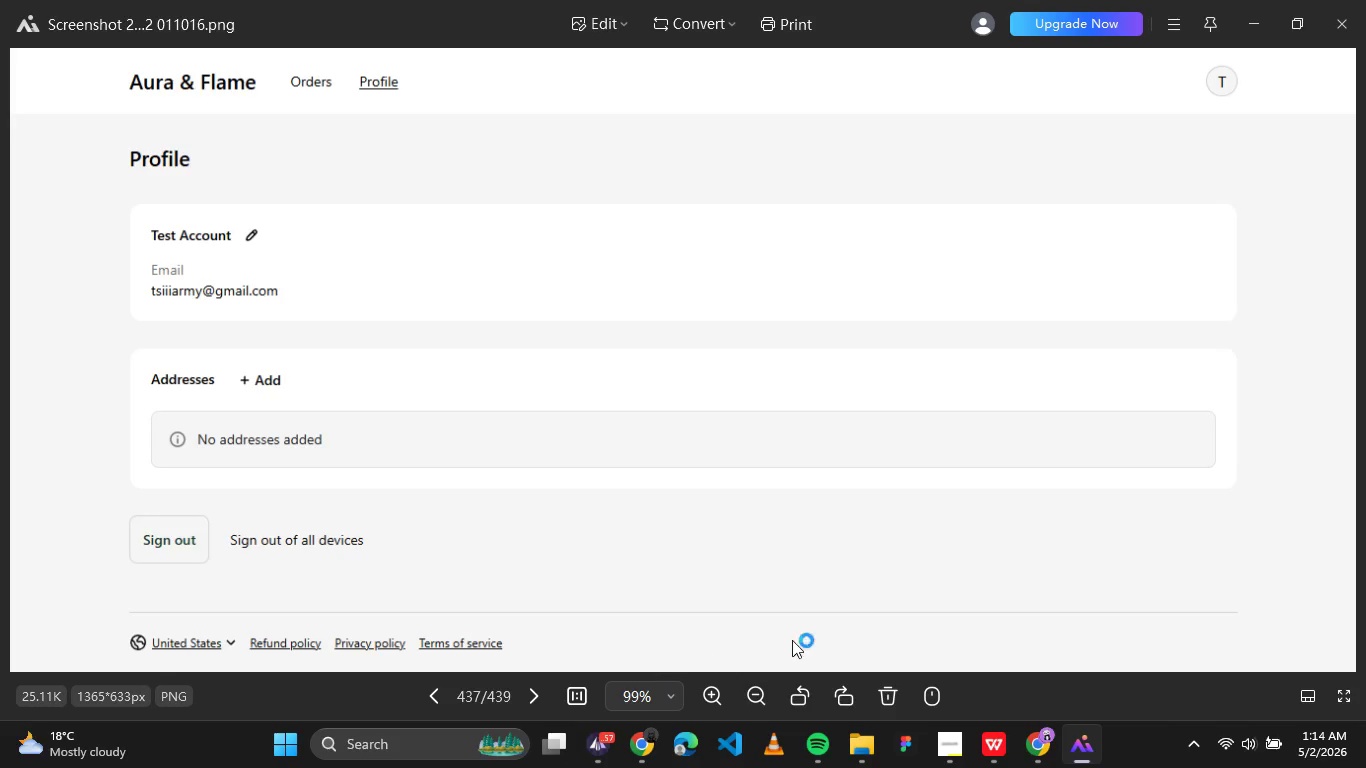 
wait(6.64)
 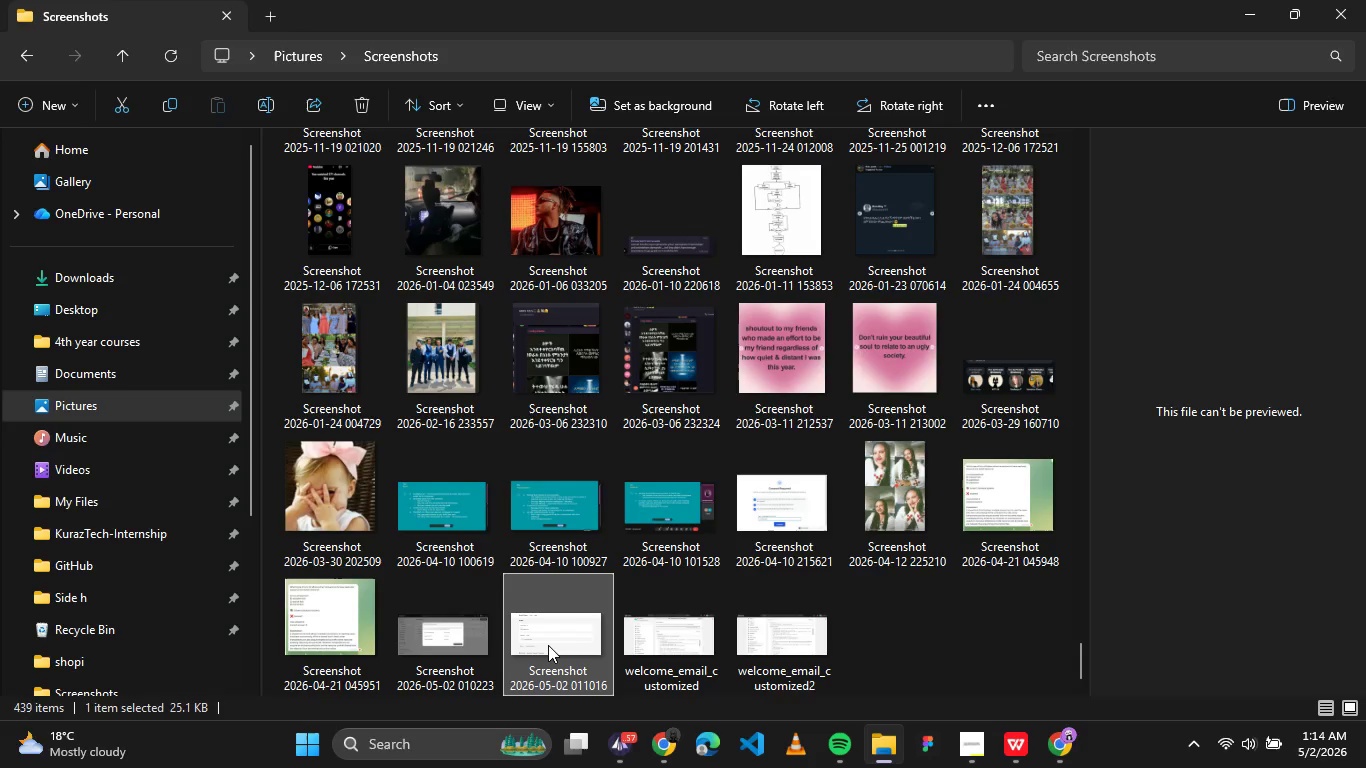 
left_click([1353, 23])
 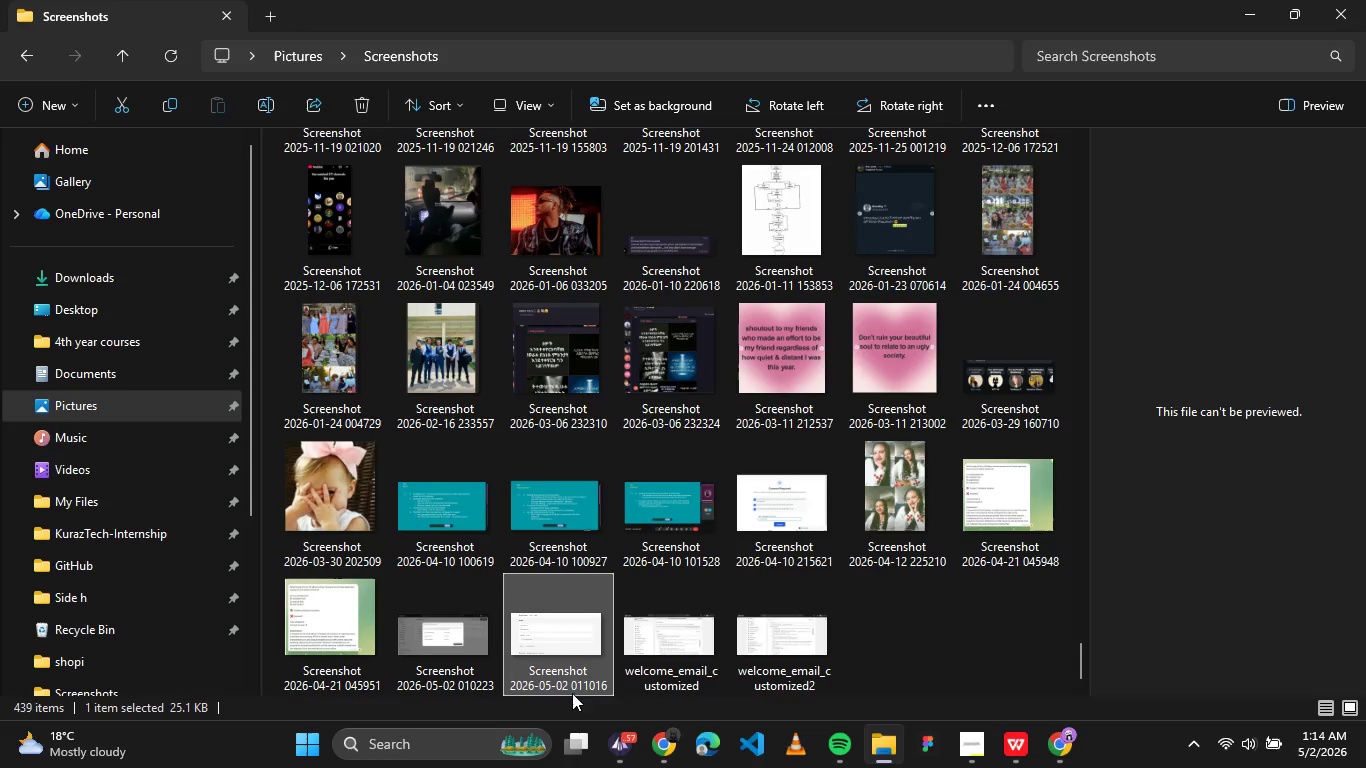 
left_click([580, 684])
 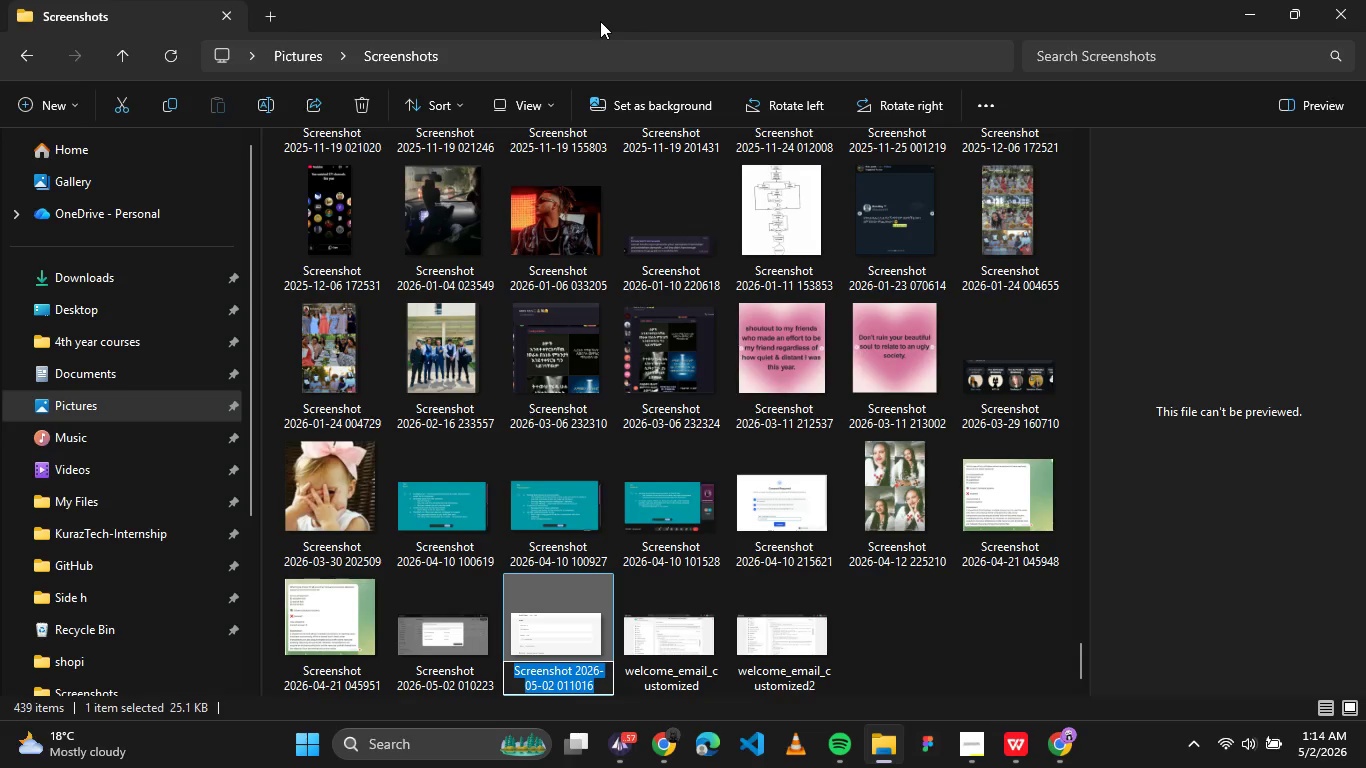 
type(test_account_created)
 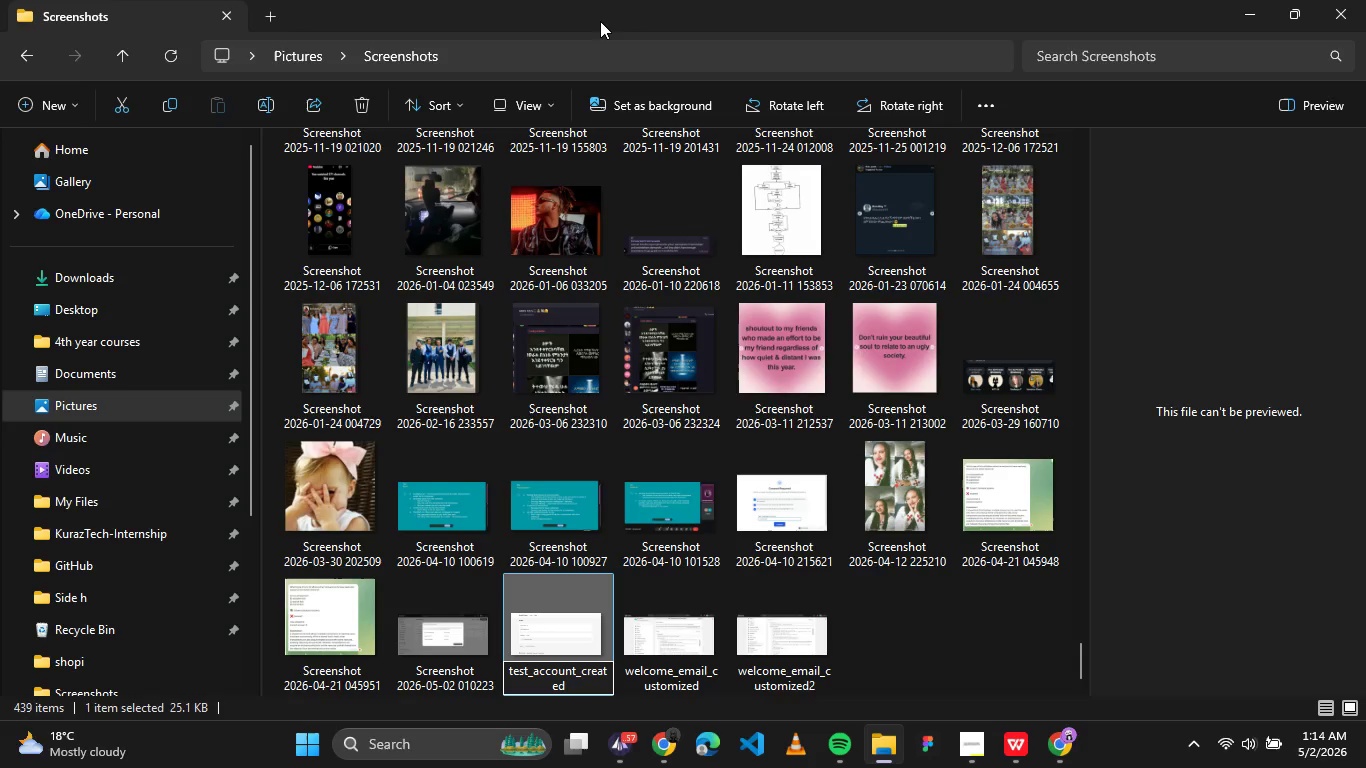 
left_click([906, 643])
 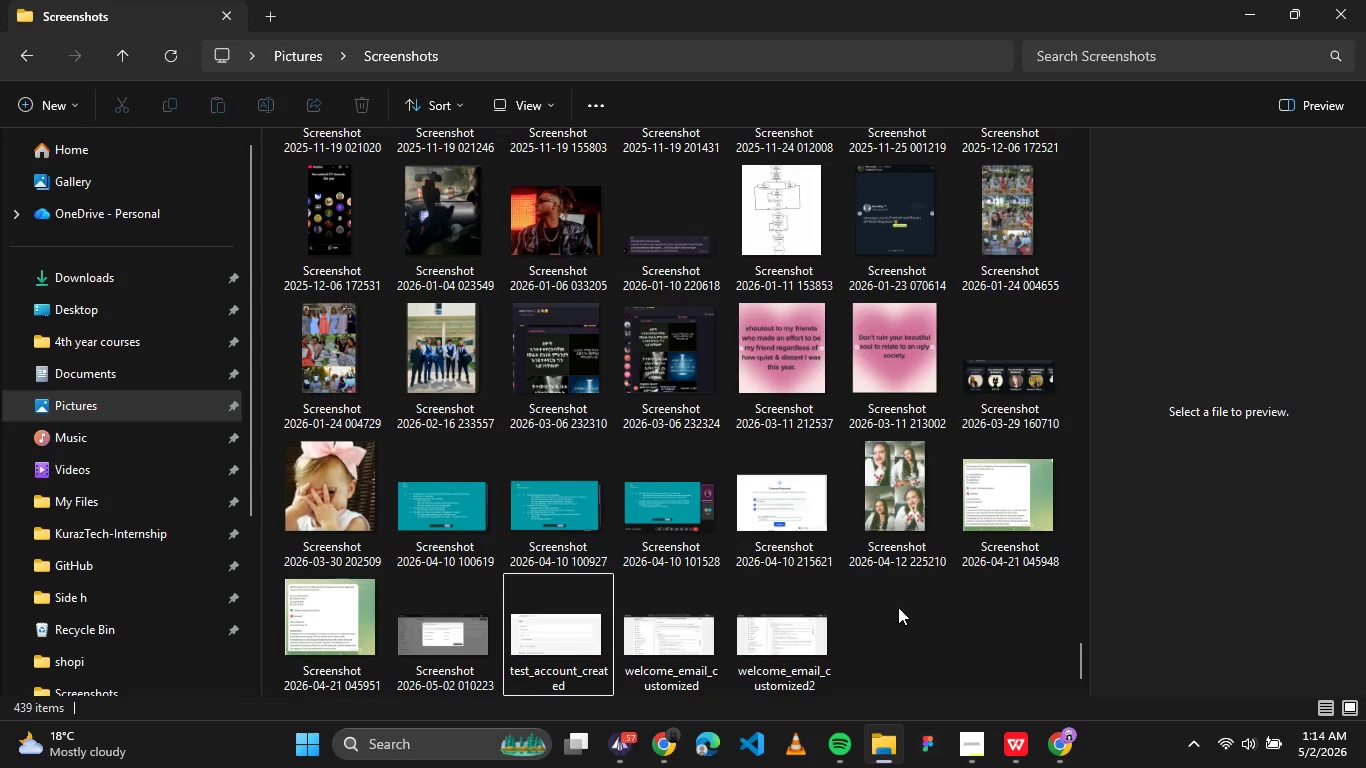 
wait(18.98)
 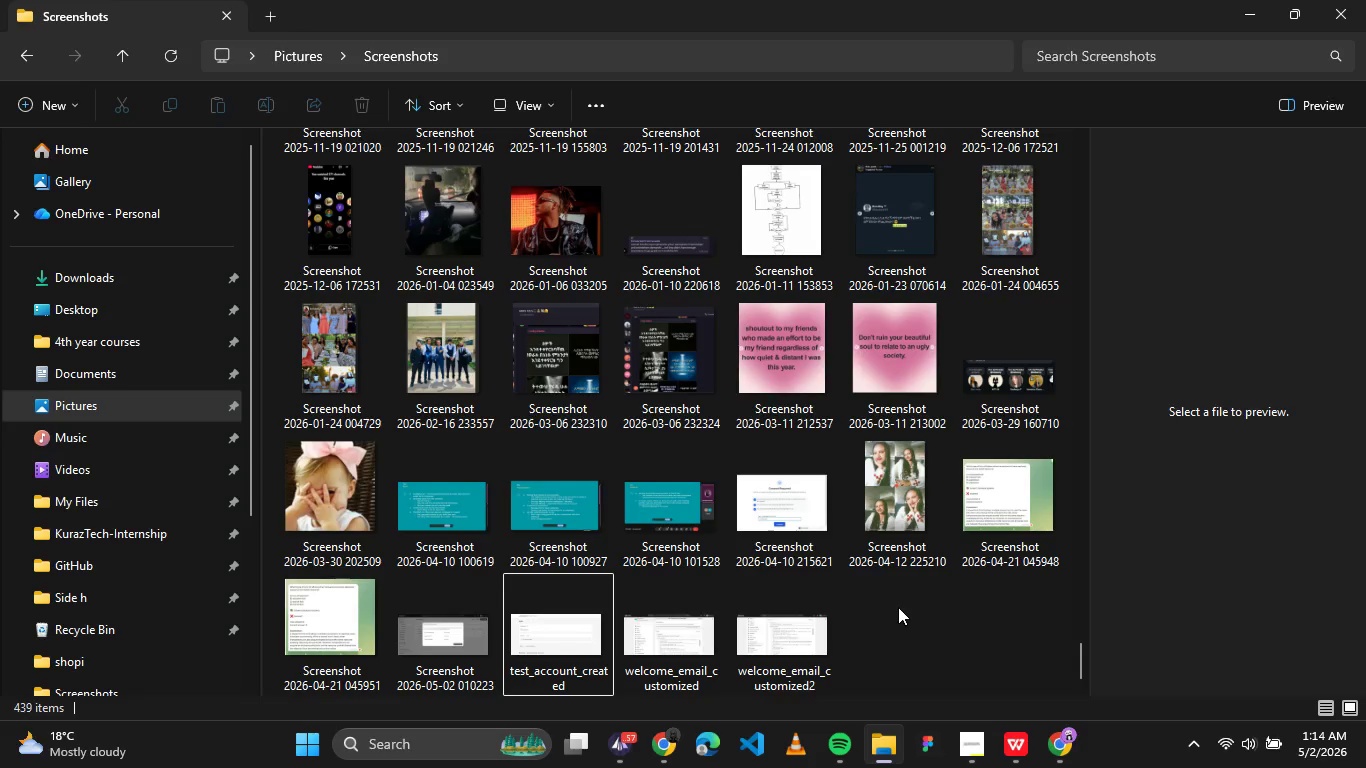 
left_click([879, 752])
 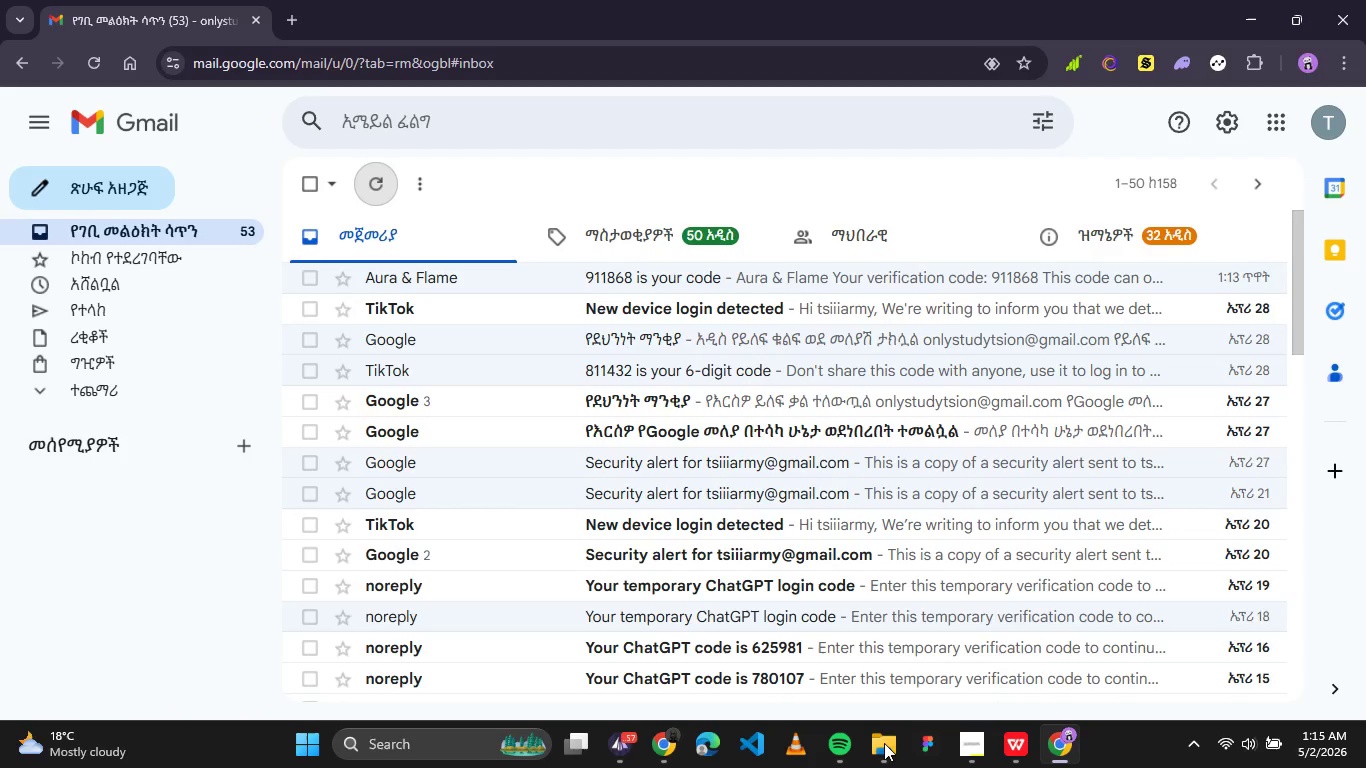 
wait(9.34)
 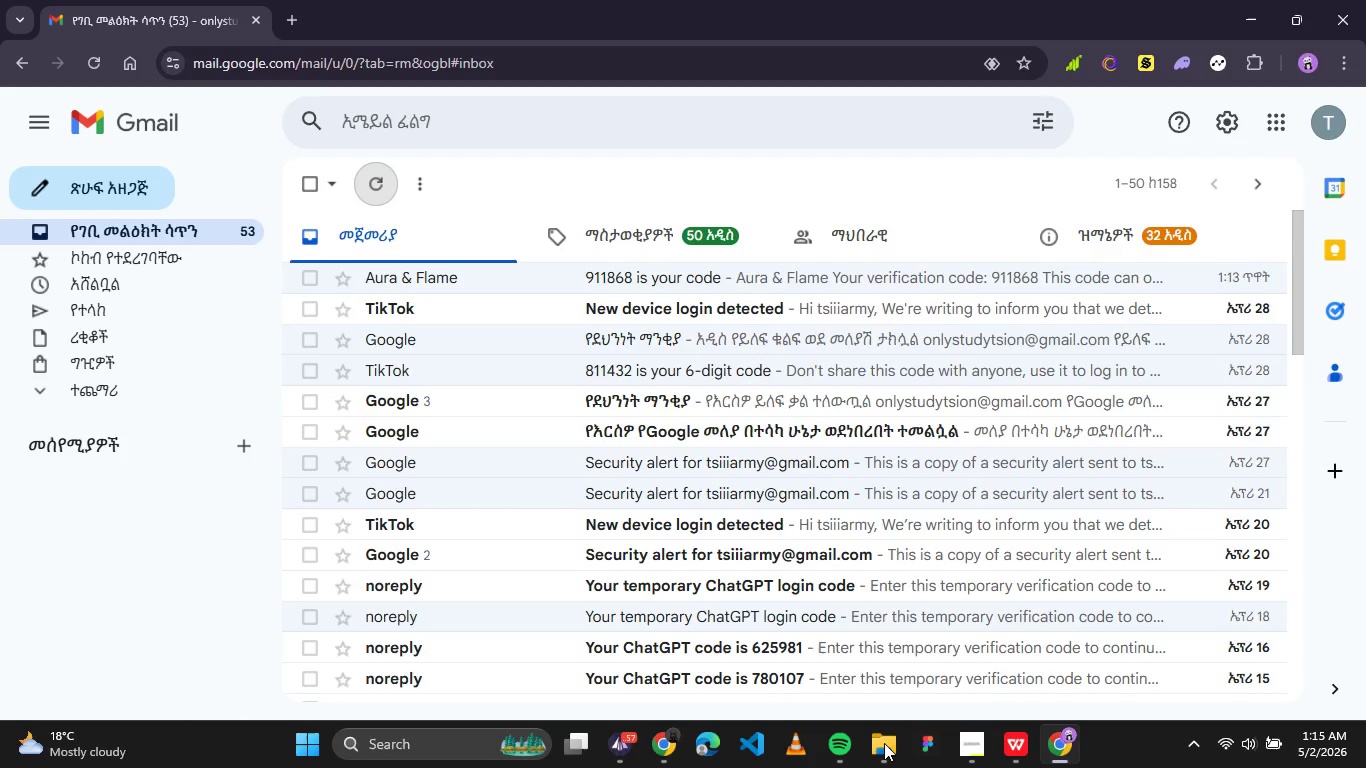 
left_click([1365, 0])
 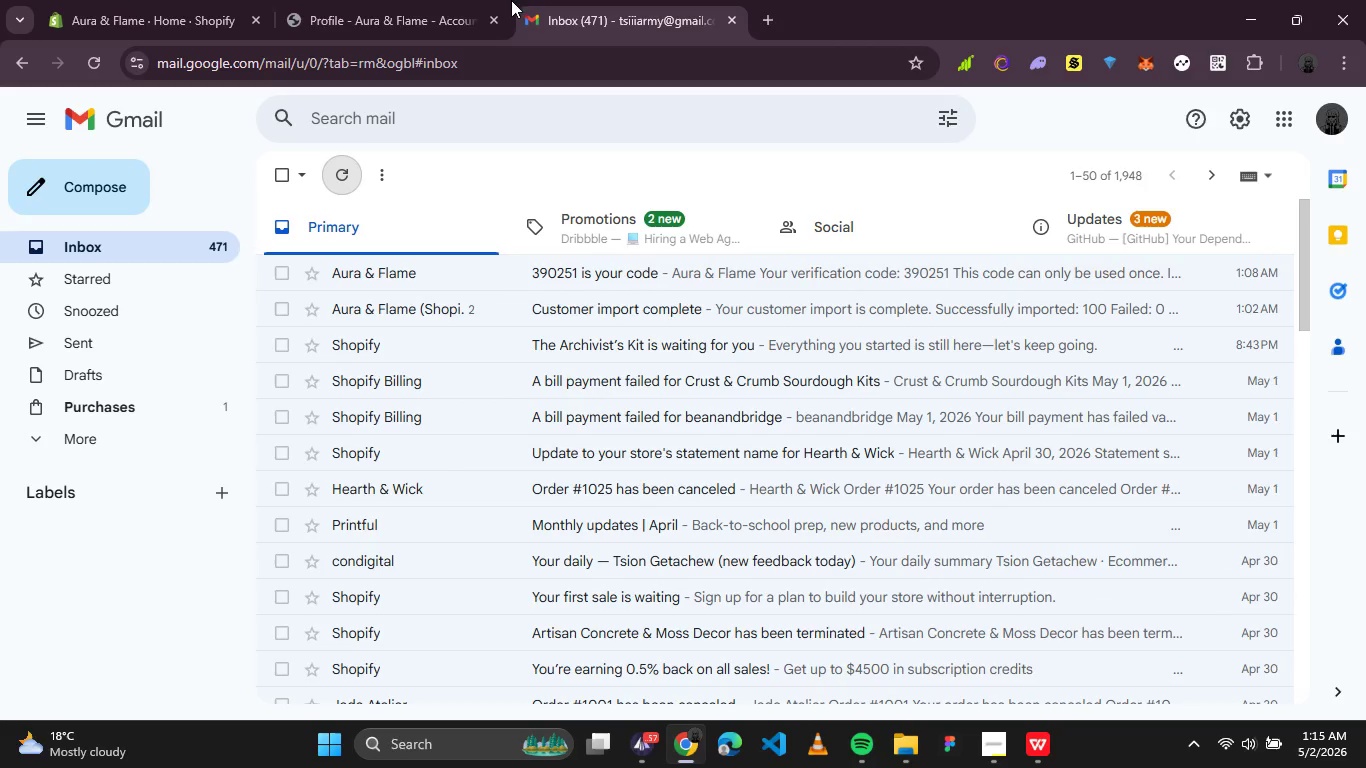 
left_click([379, 0])
 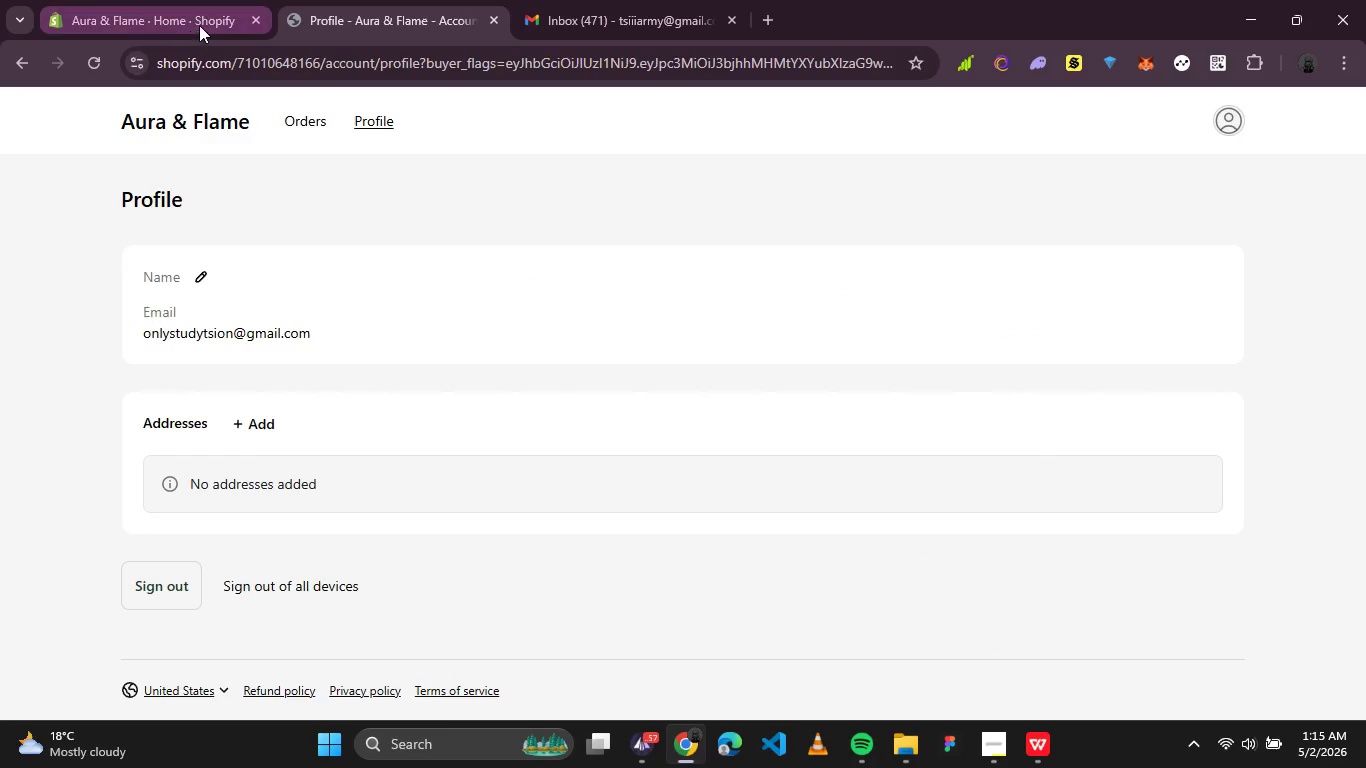 
left_click([201, 25])
 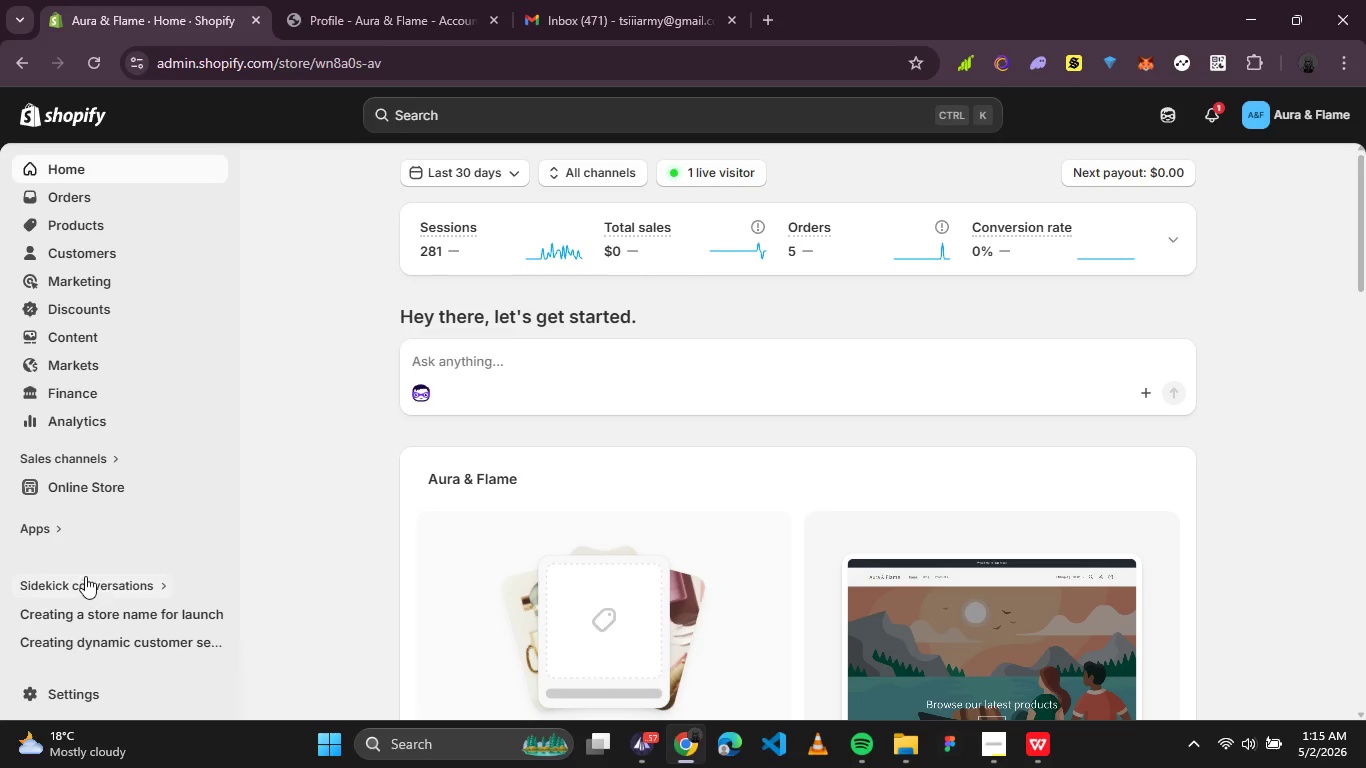 
scroll: coordinate [98, 539], scroll_direction: down, amount: 3.0
 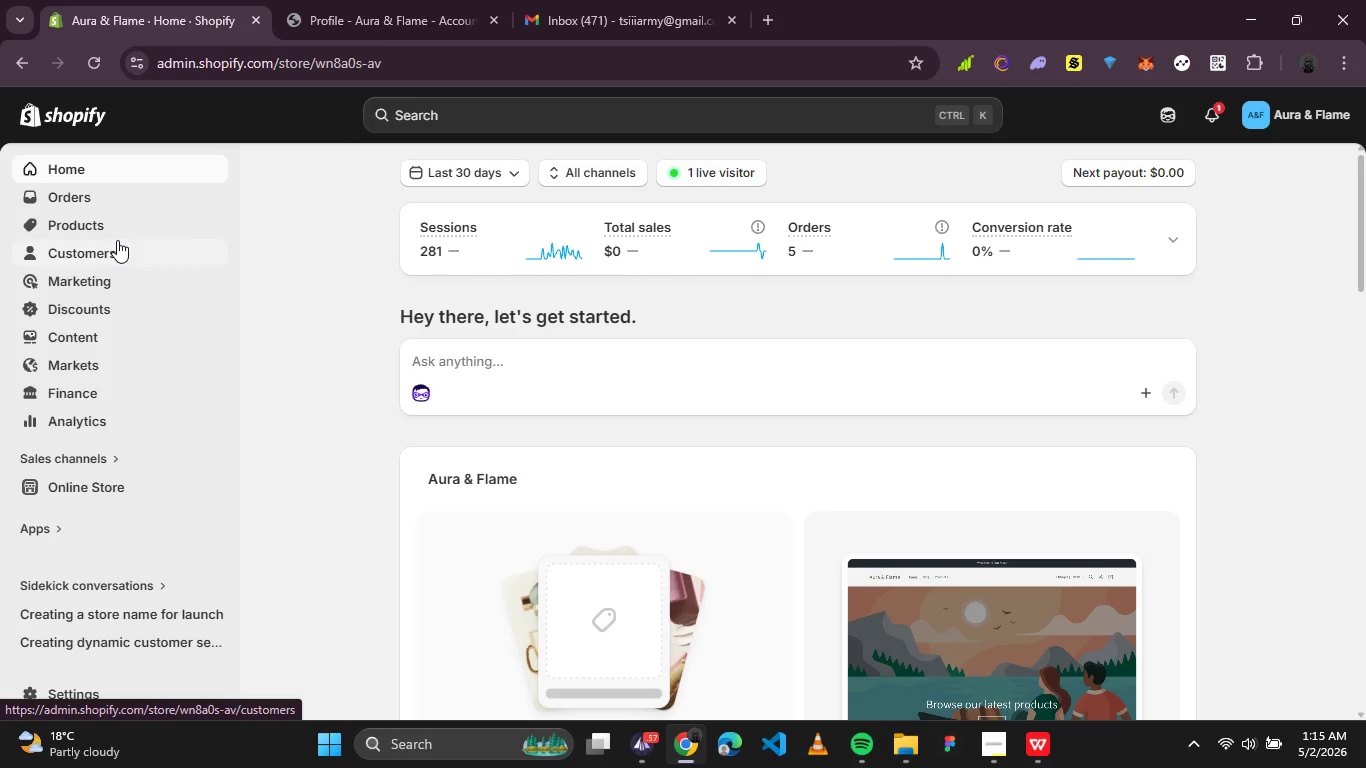 
wait(26.86)
 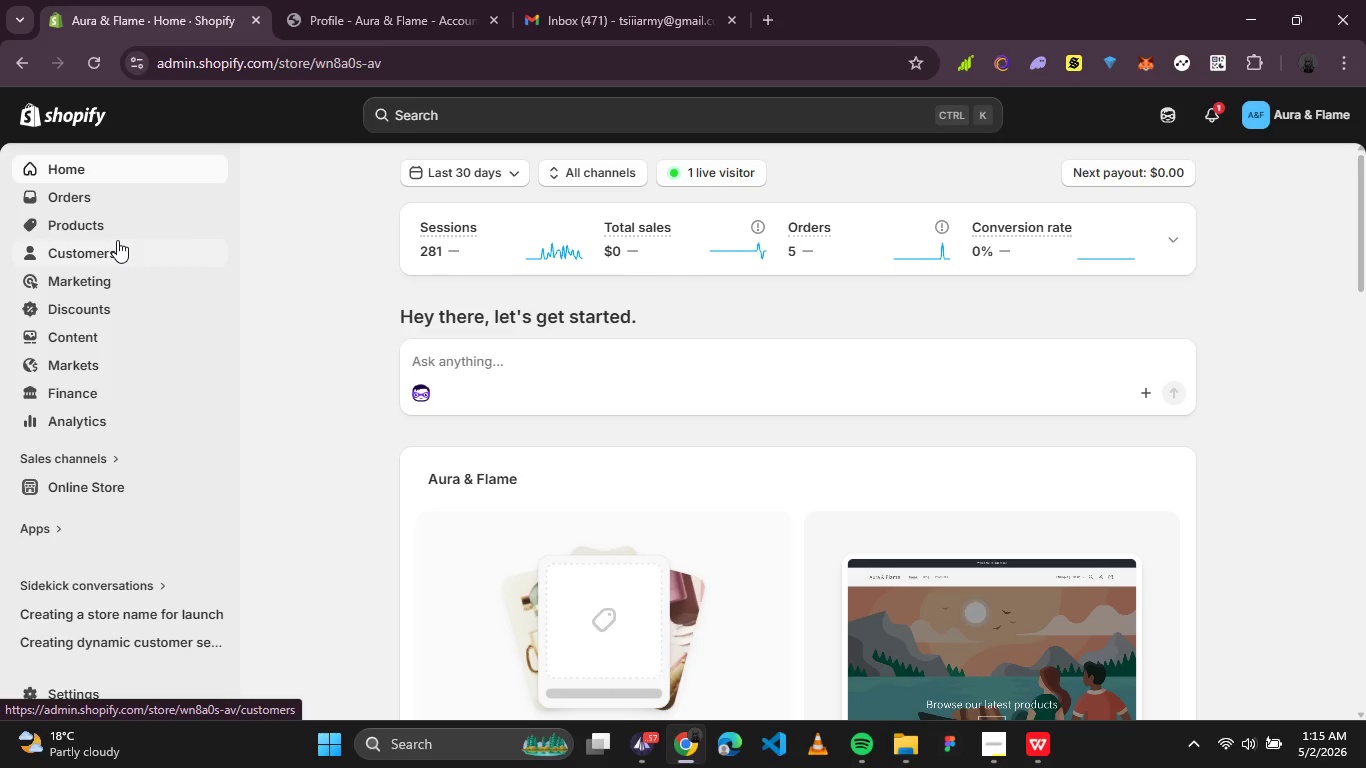 
left_click([78, 695])
 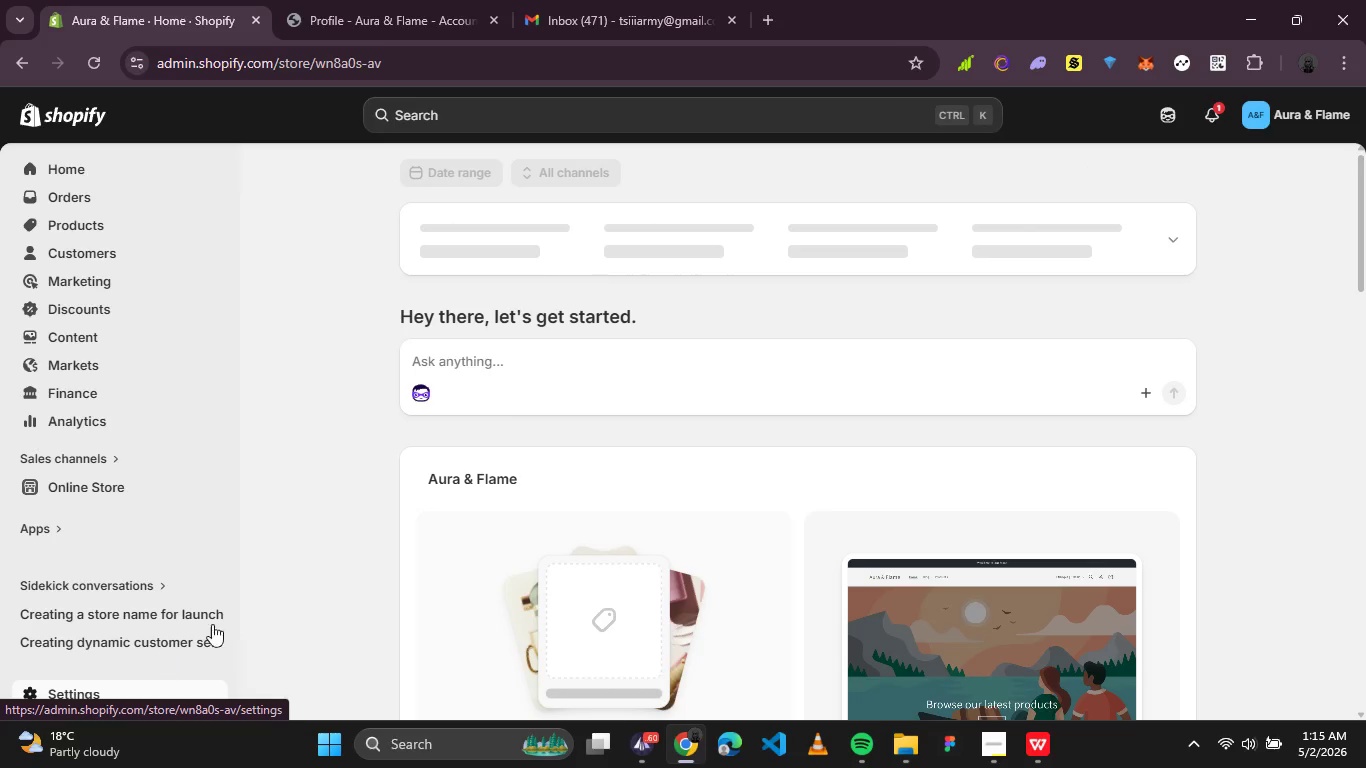 
mouse_move([367, 517])
 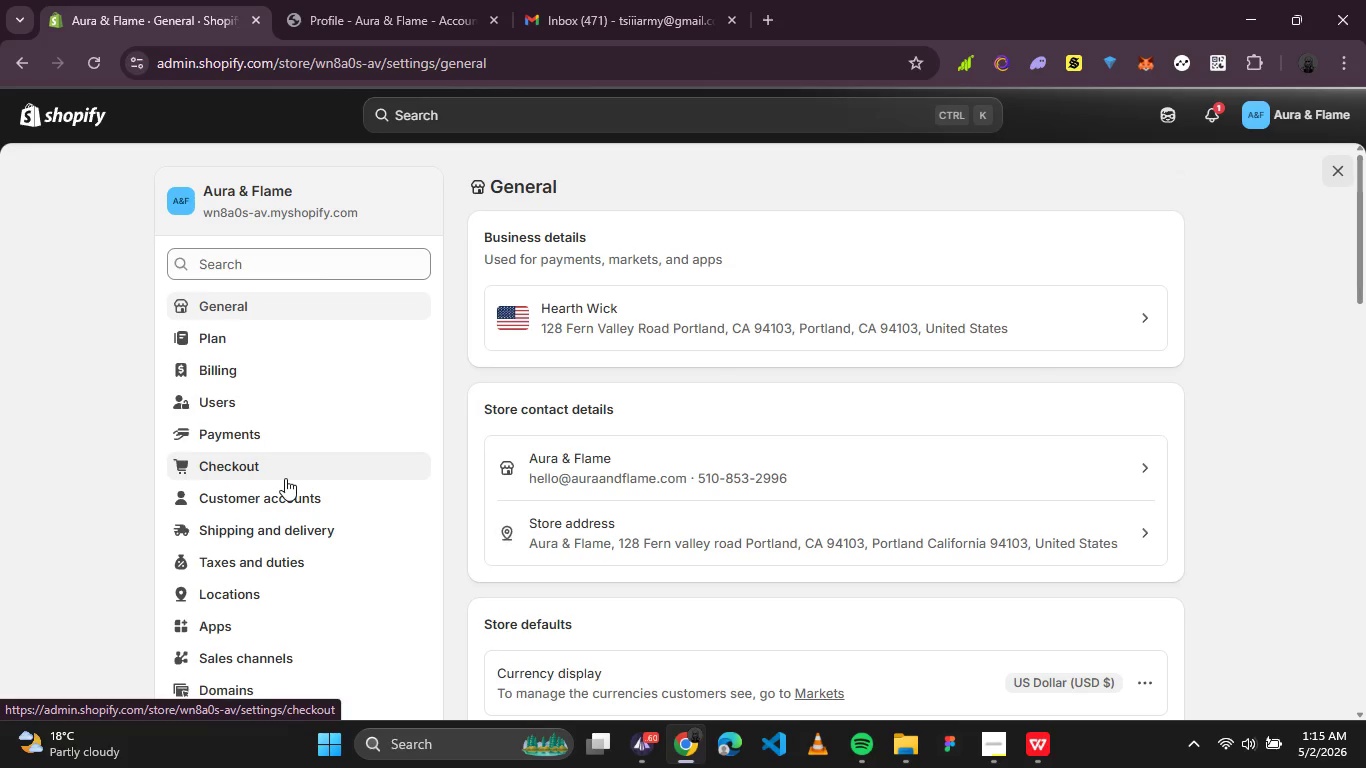 
scroll: coordinate [509, 499], scroll_direction: down, amount: 6.0
 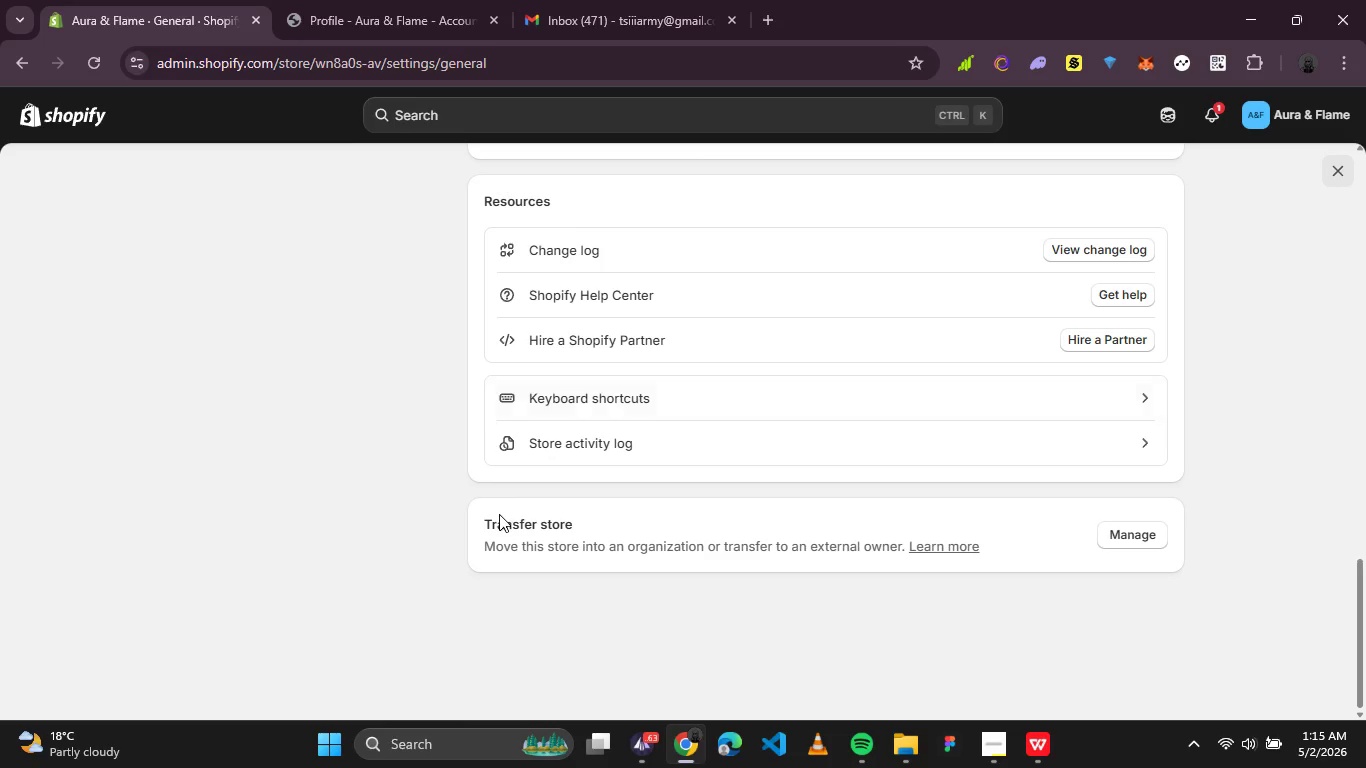 
scroll: coordinate [496, 508], scroll_direction: up, amount: 7.0
 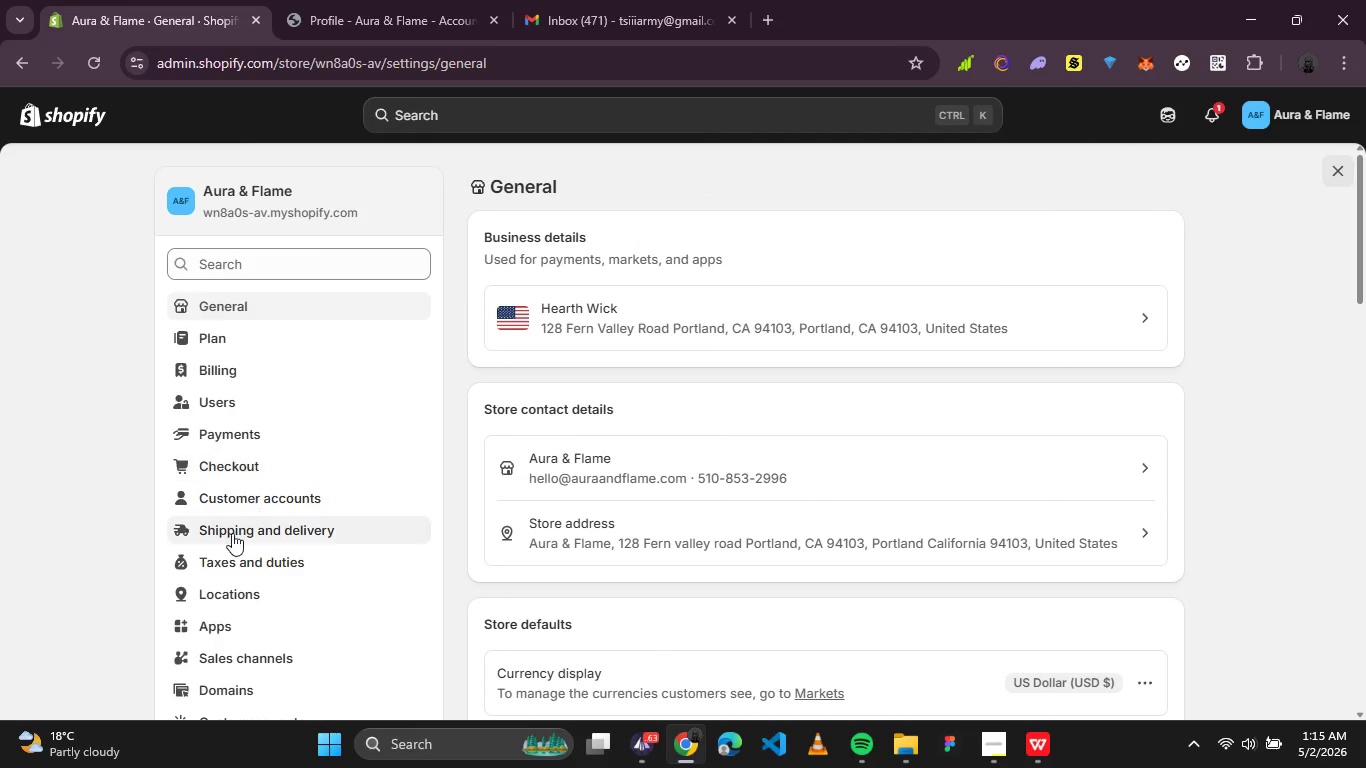 
scroll: coordinate [232, 630], scroll_direction: down, amount: 1.0
 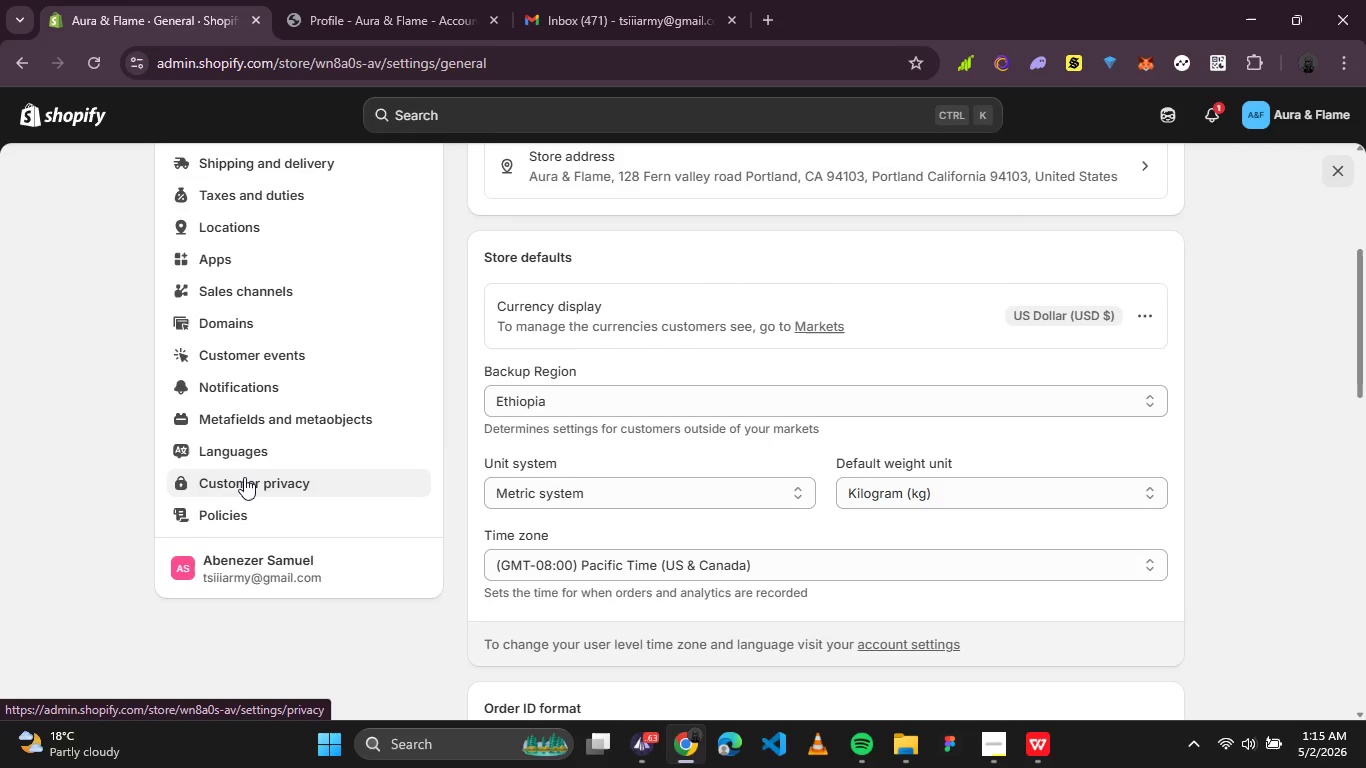 
scroll: coordinate [243, 463], scroll_direction: up, amount: 1.0
 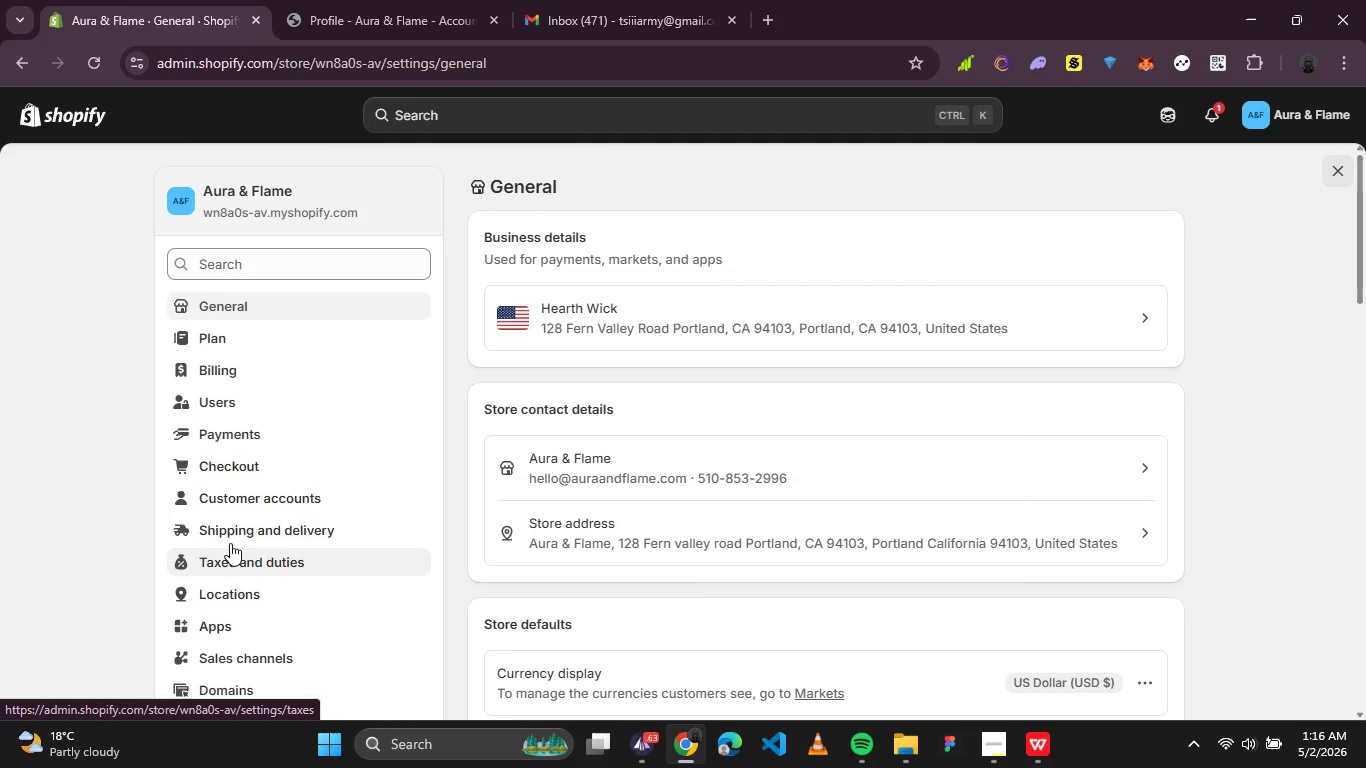 
scroll: coordinate [240, 511], scroll_direction: down, amount: 1.0
 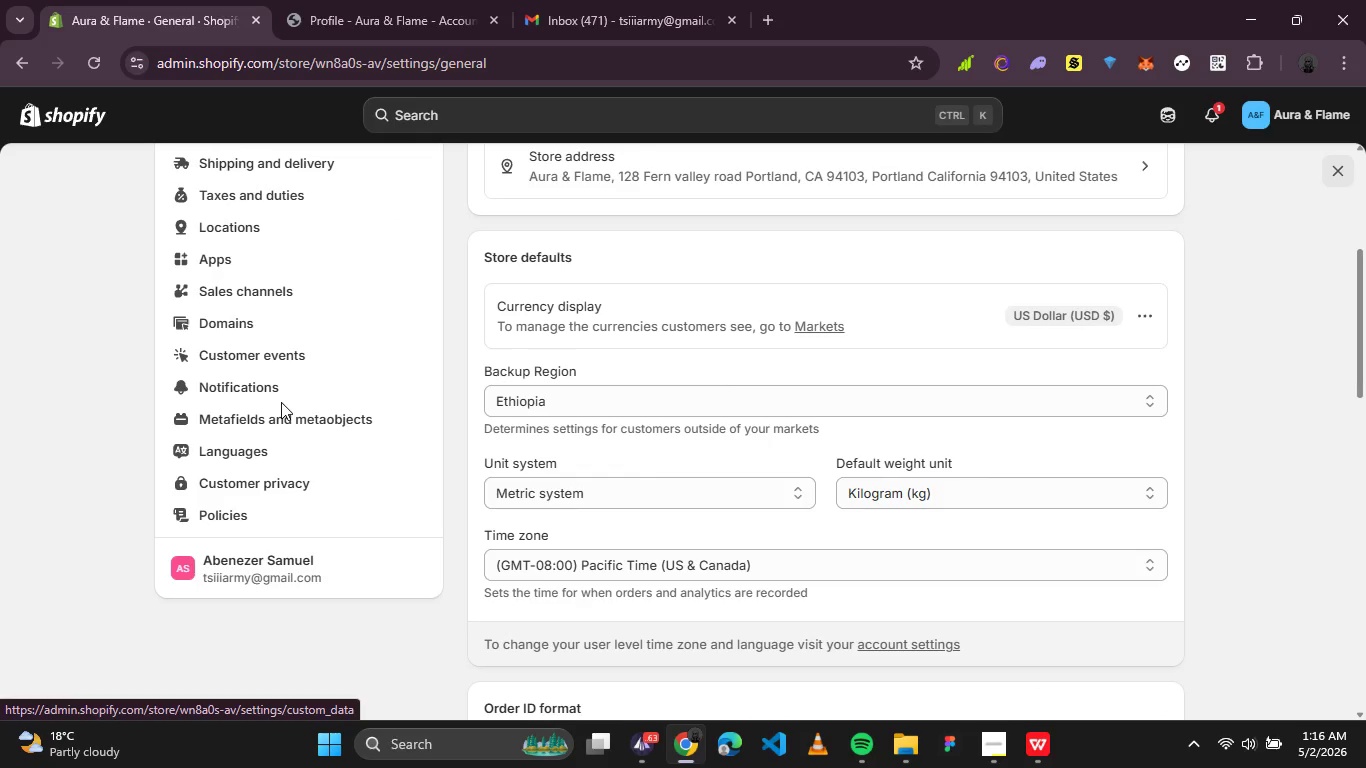 
left_click([281, 397])
 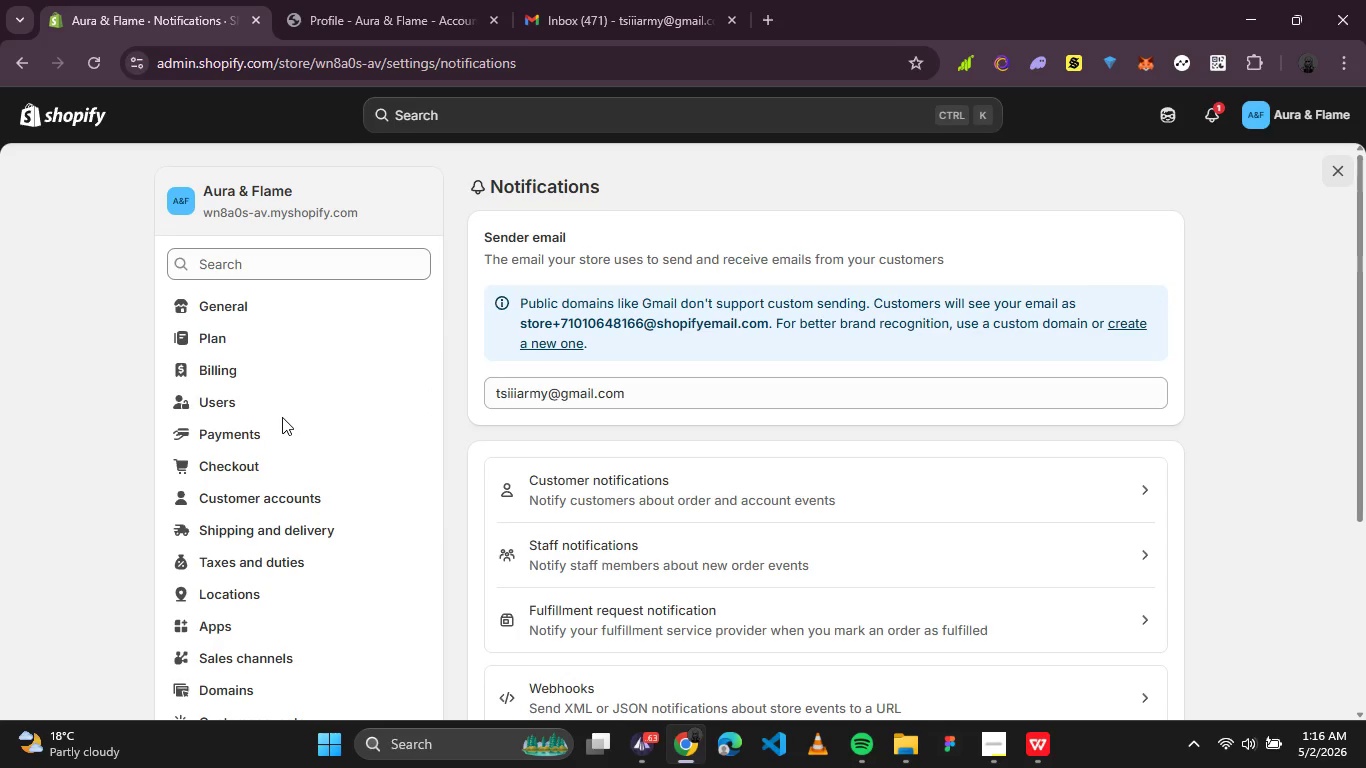 
wait(13.84)
 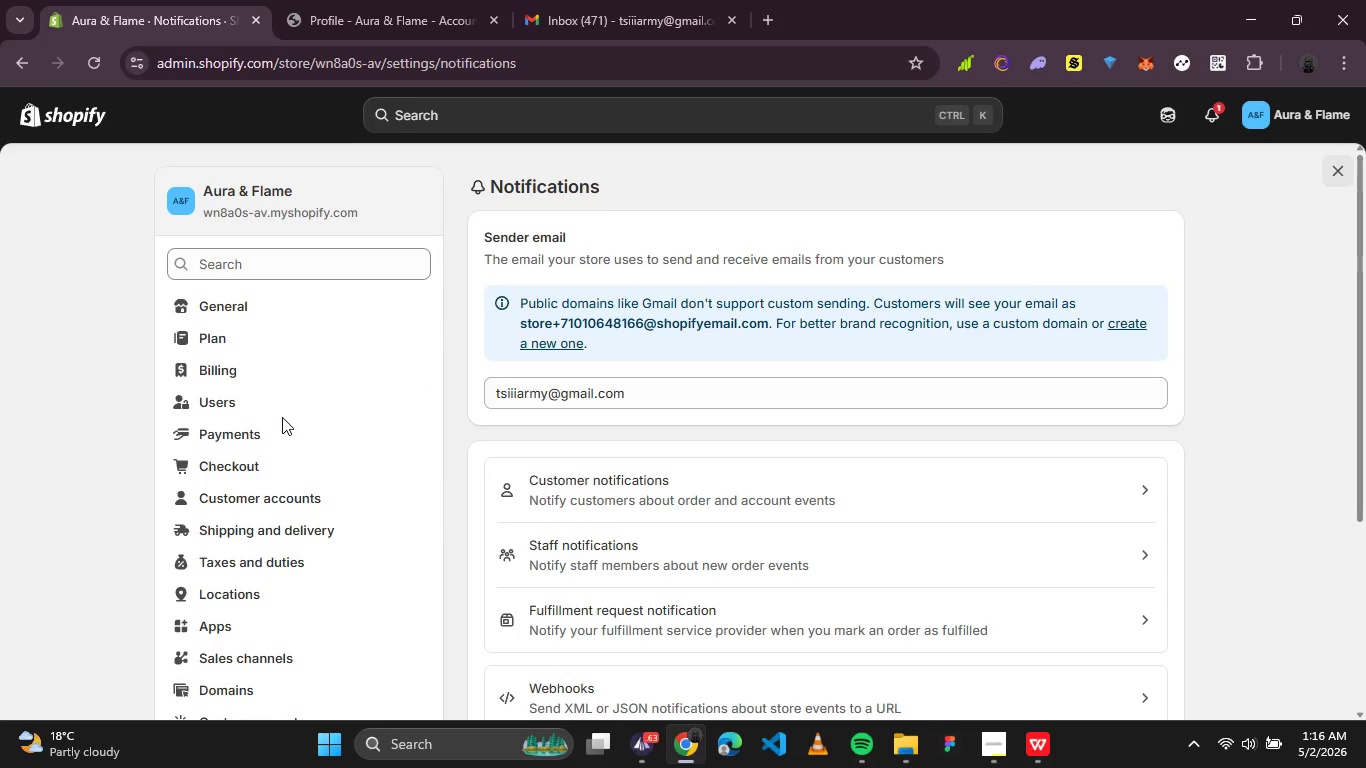 
left_click([924, 503])
 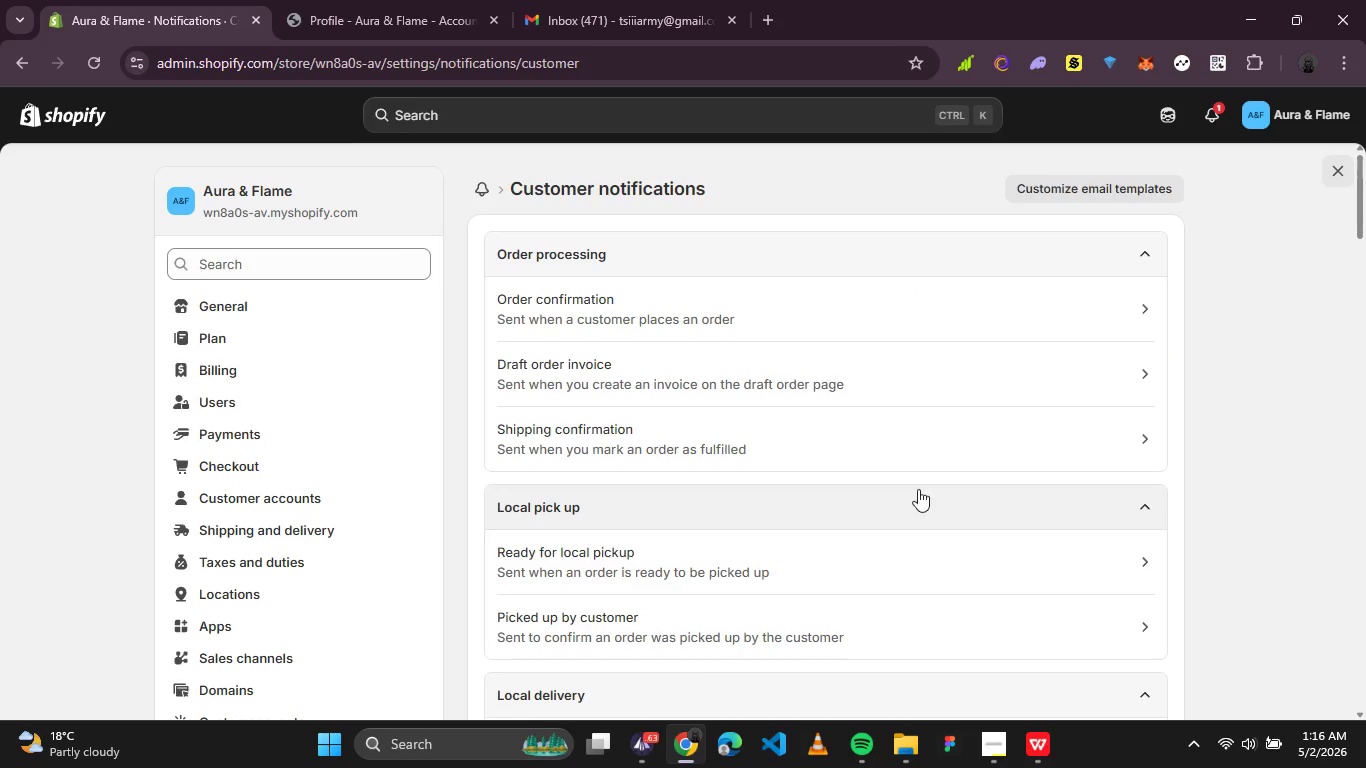 
scroll: coordinate [855, 457], scroll_direction: down, amount: 9.0
 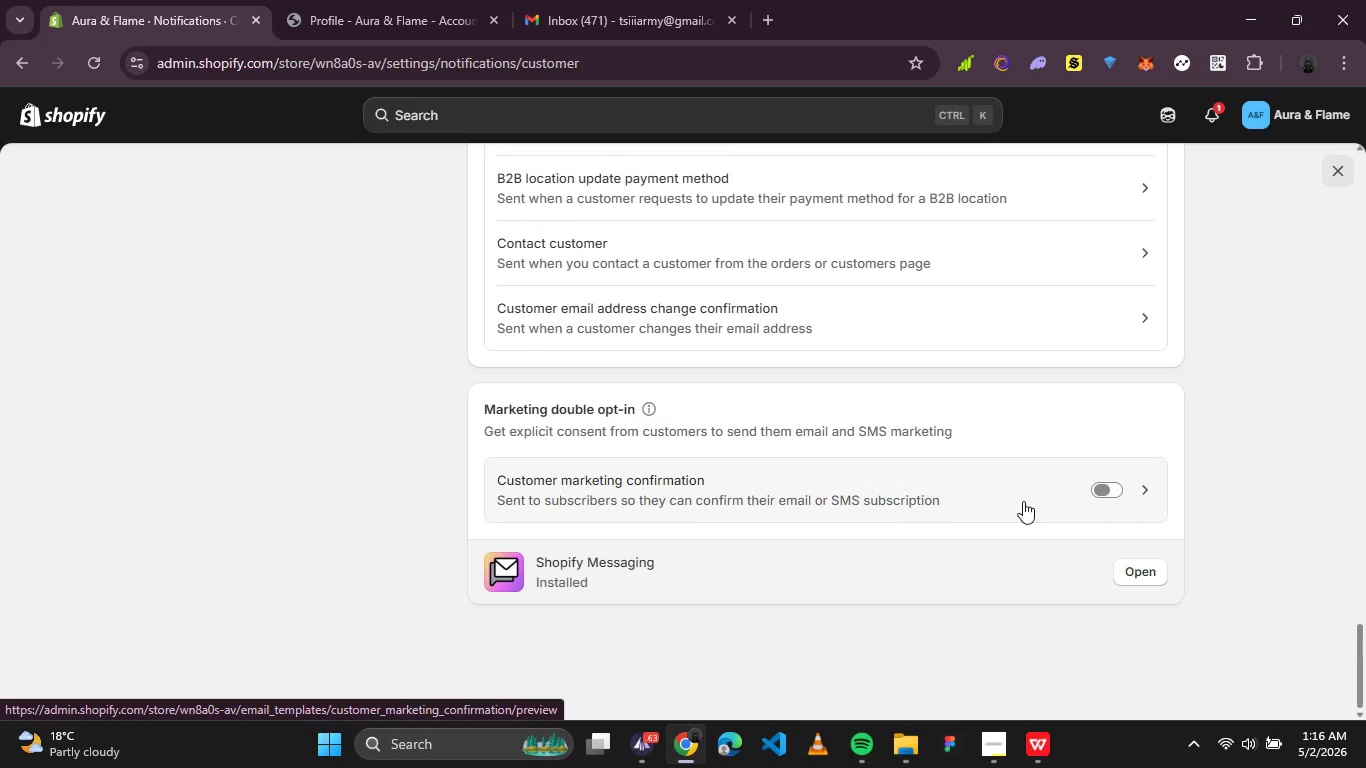 
wait(5.66)
 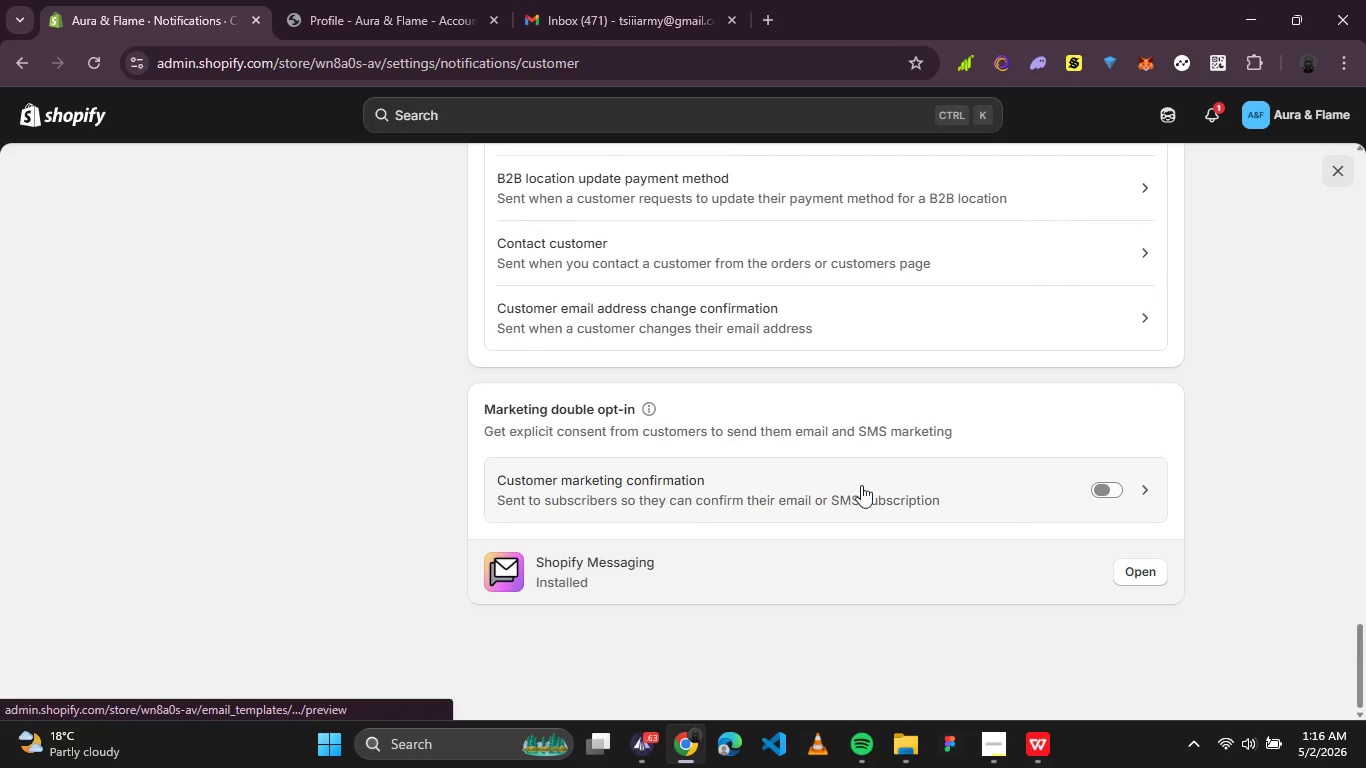 
left_click([1099, 488])
 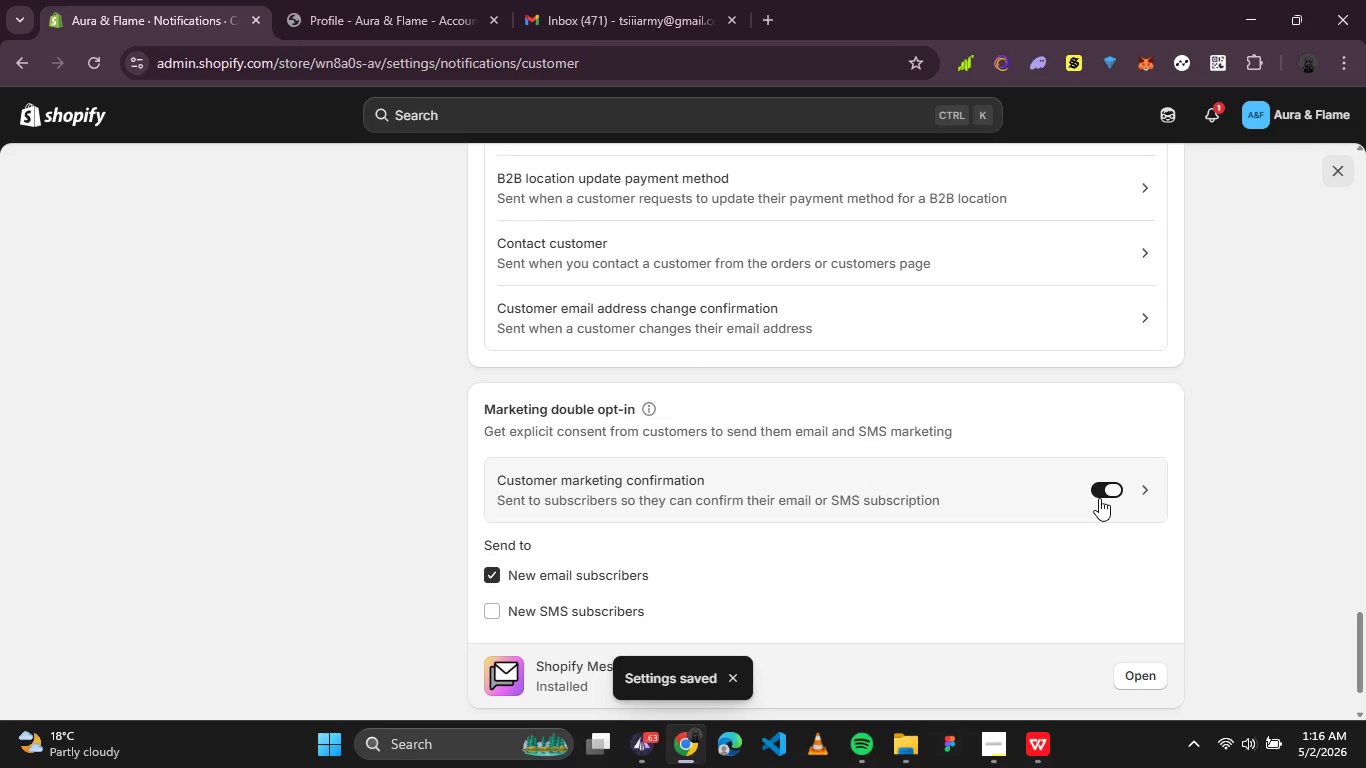 
wait(8.62)
 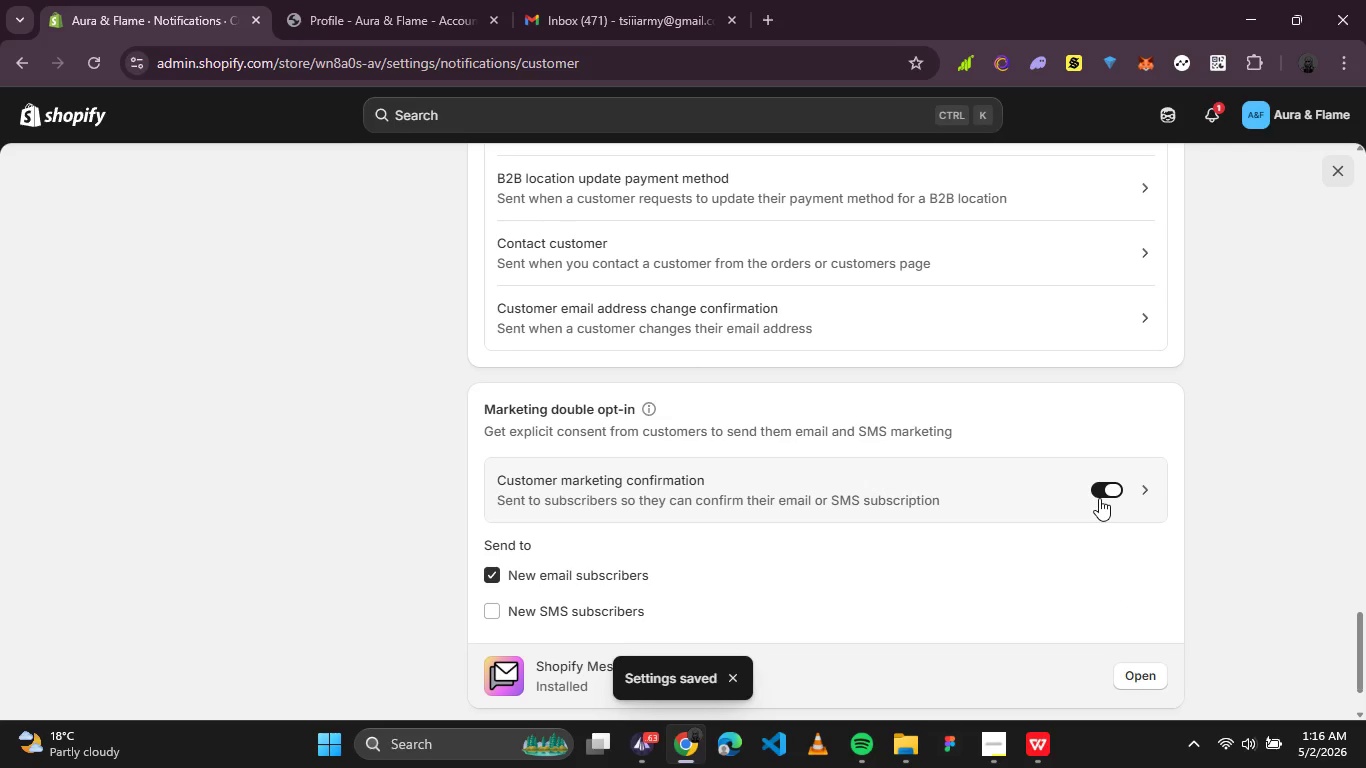 
scroll: coordinate [1221, 531], scroll_direction: up, amount: 1.0
 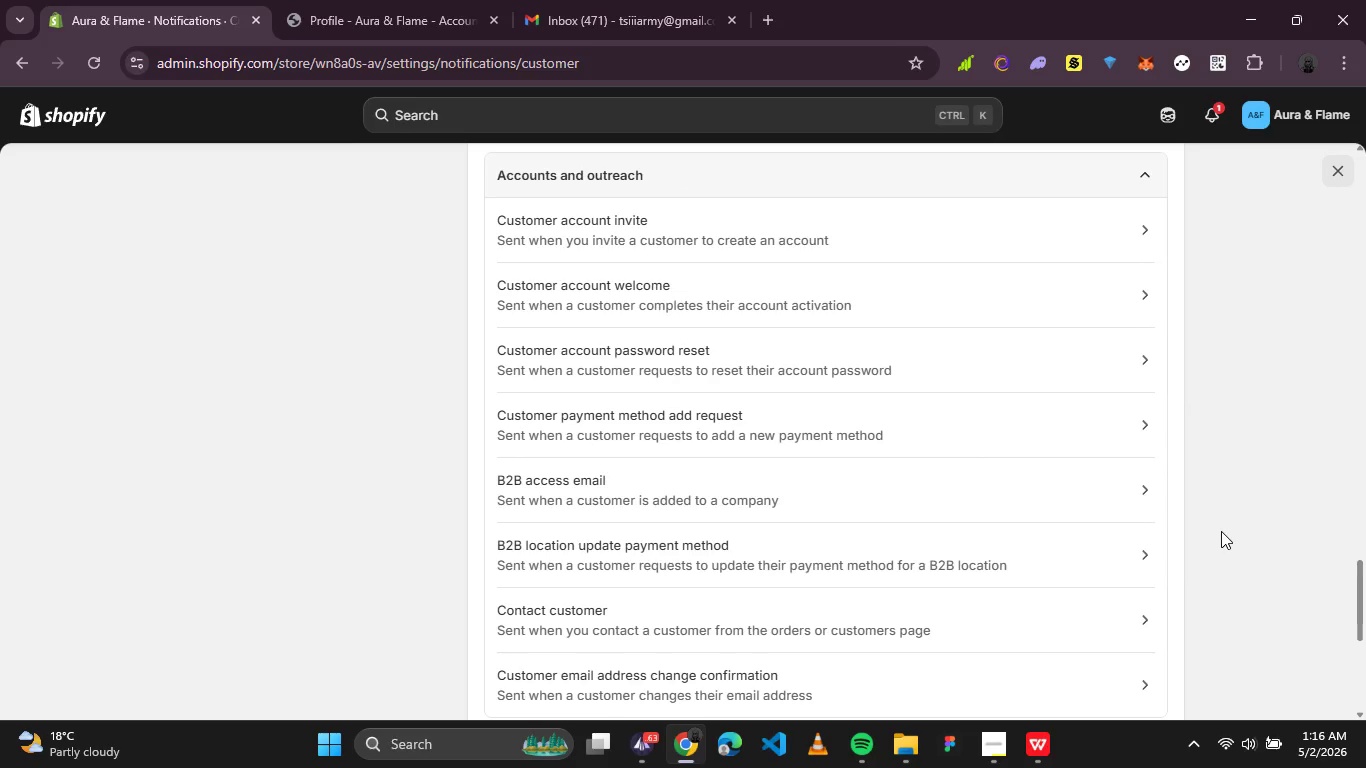 
scroll: coordinate [1221, 531], scroll_direction: down, amount: 1.0
 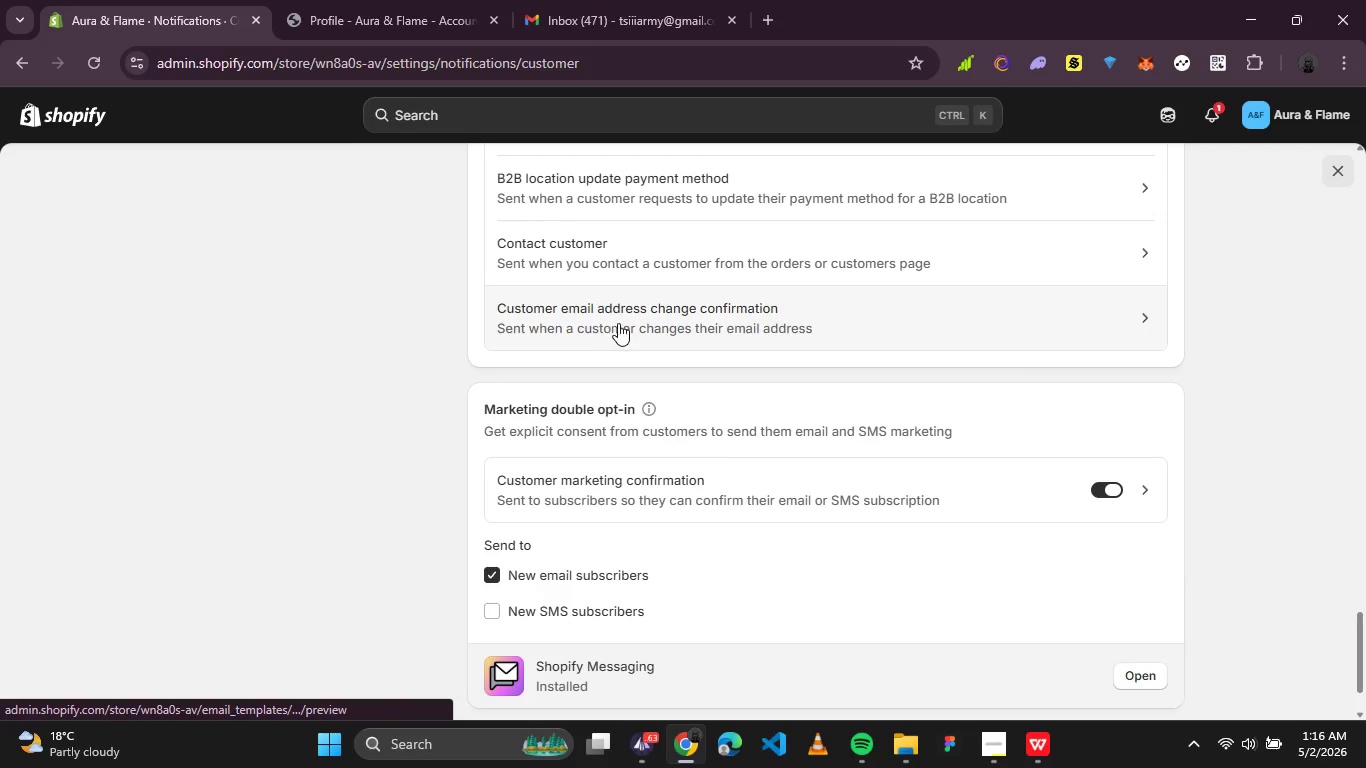 
mouse_move([648, 338])
 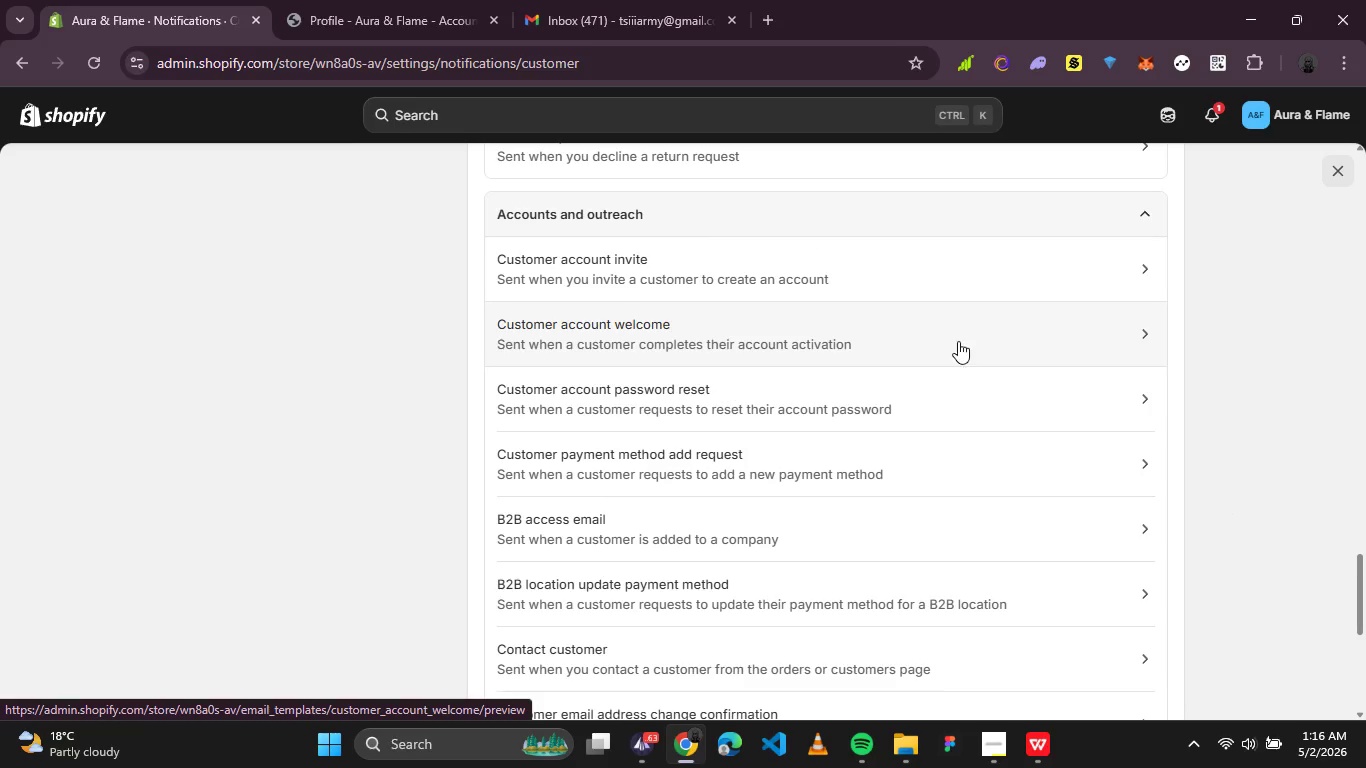 
left_click([961, 340])
 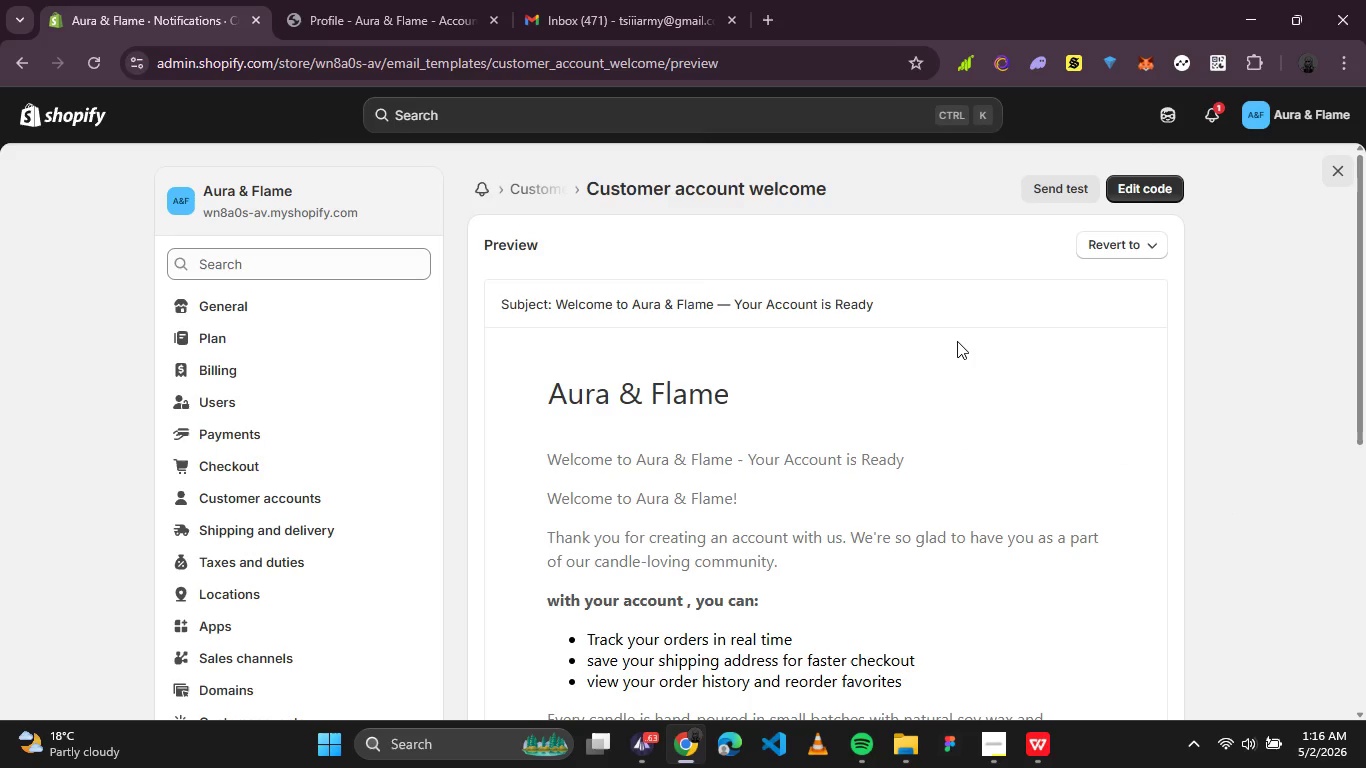 
scroll: coordinate [913, 395], scroll_direction: down, amount: 1.0
 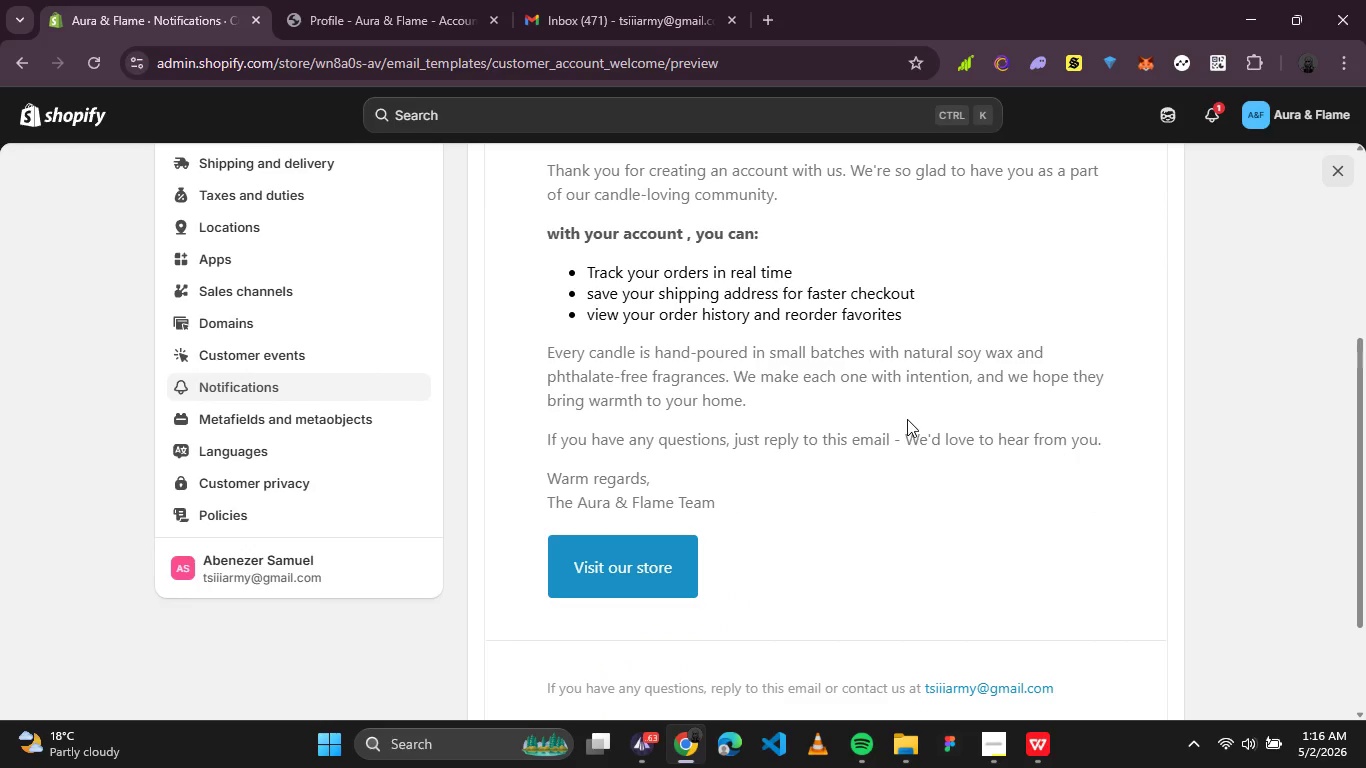 
scroll: coordinate [907, 419], scroll_direction: up, amount: 3.0
 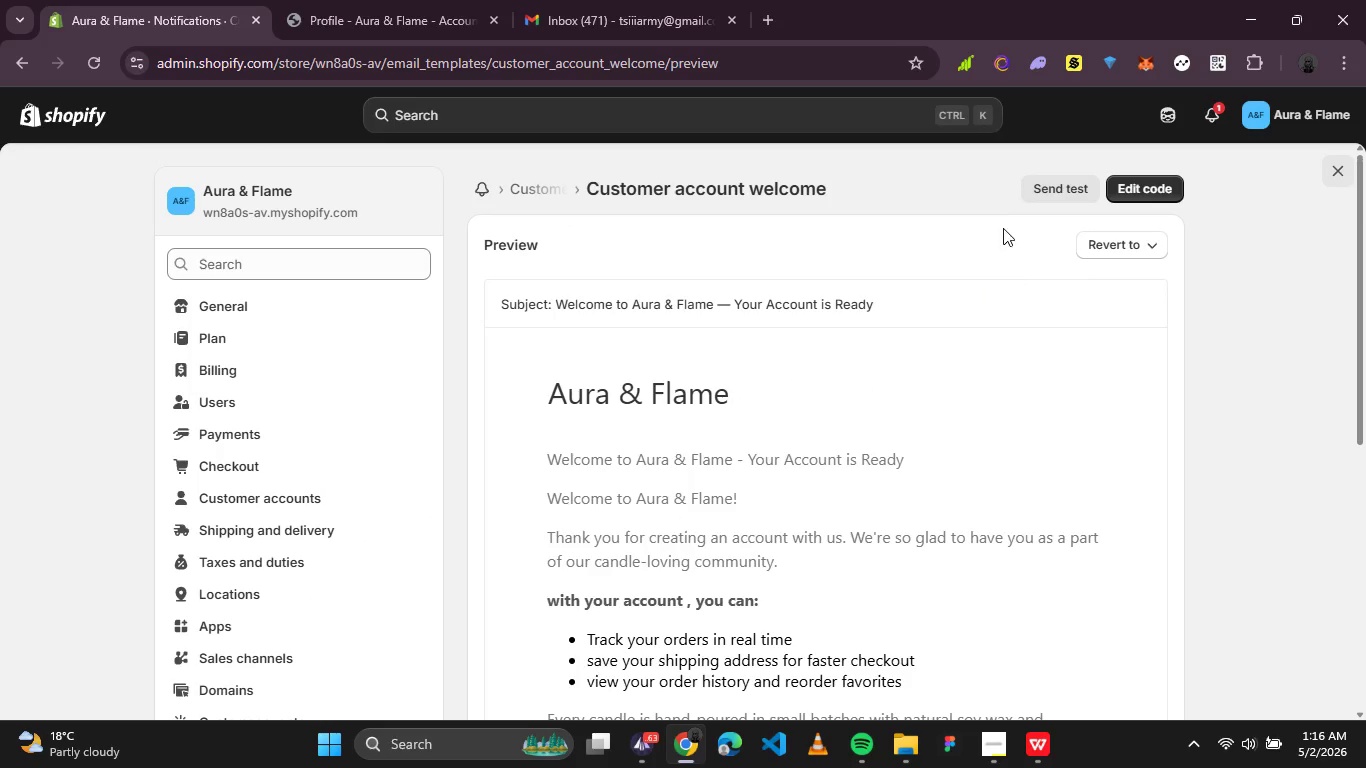 
left_click([1038, 197])
 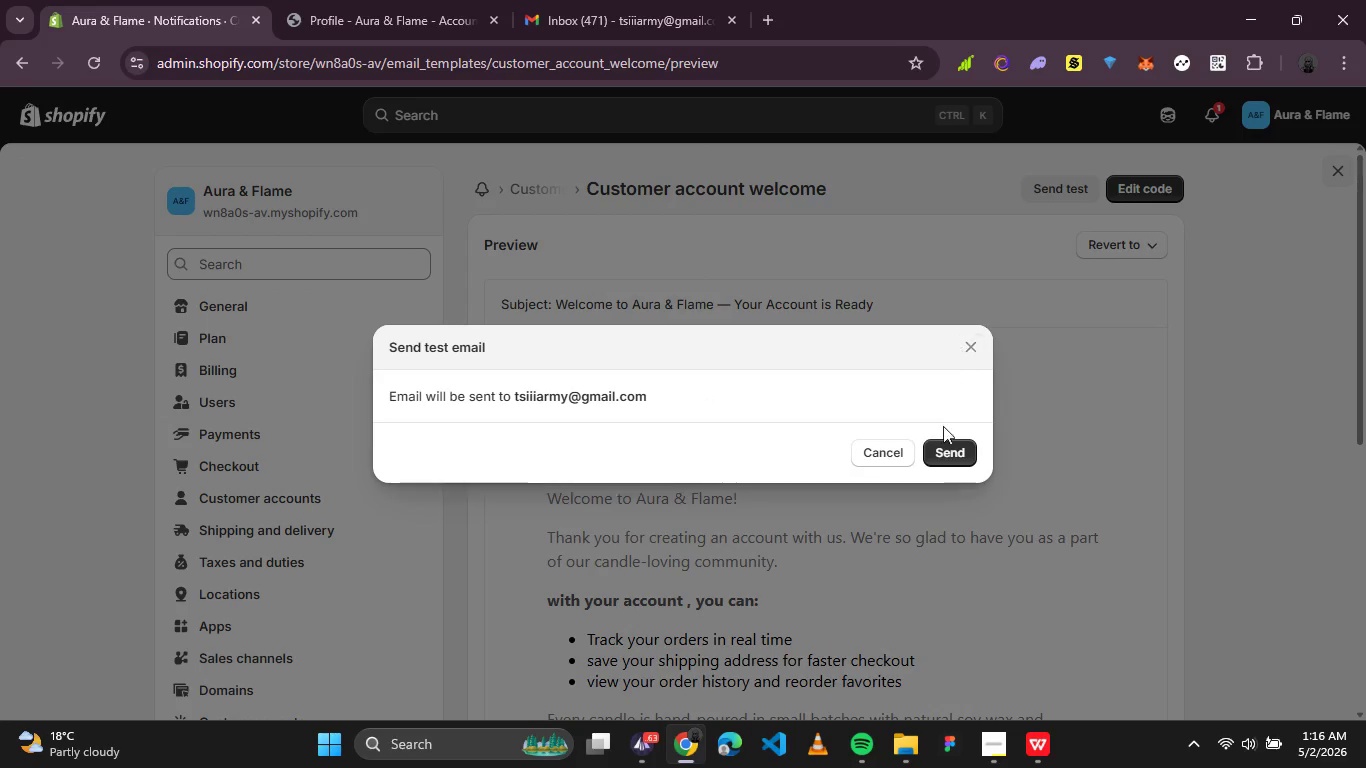 
left_click([941, 446])
 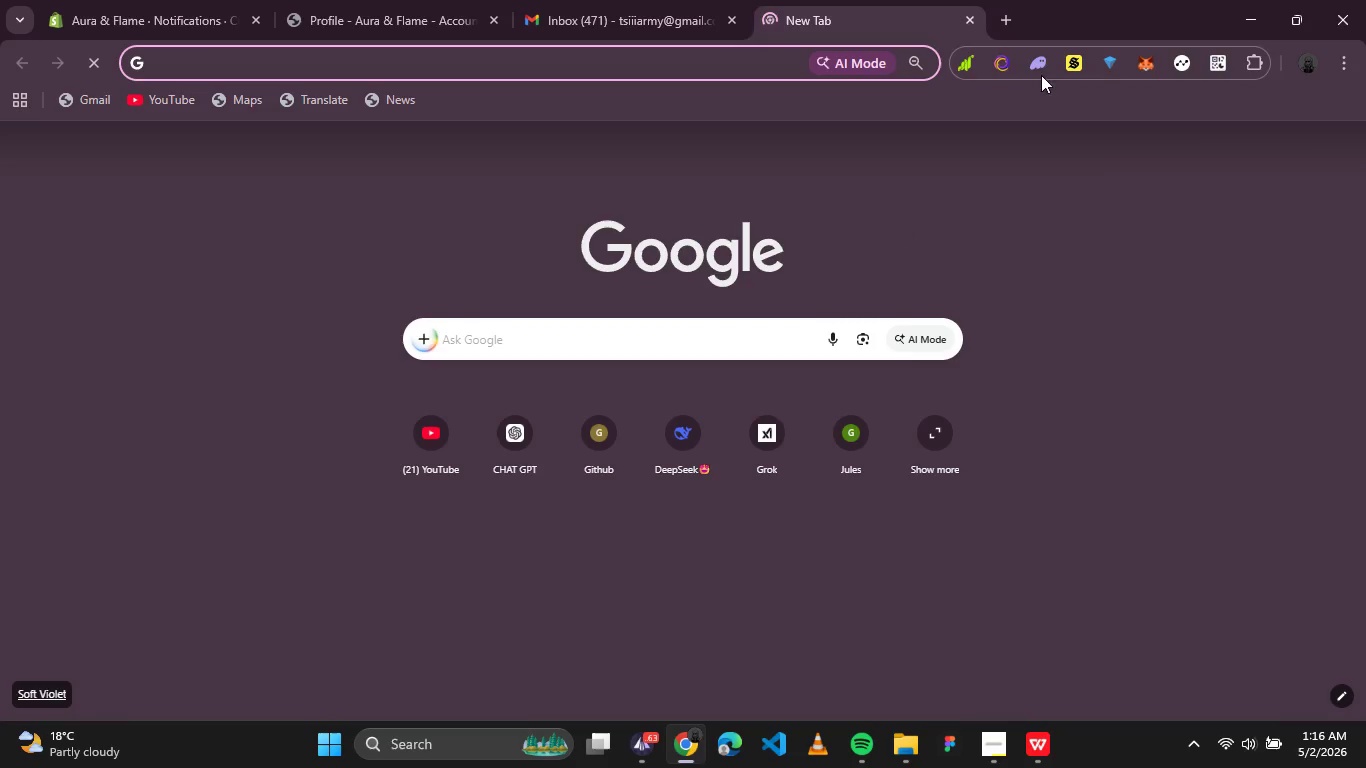 
left_click([1174, 146])
 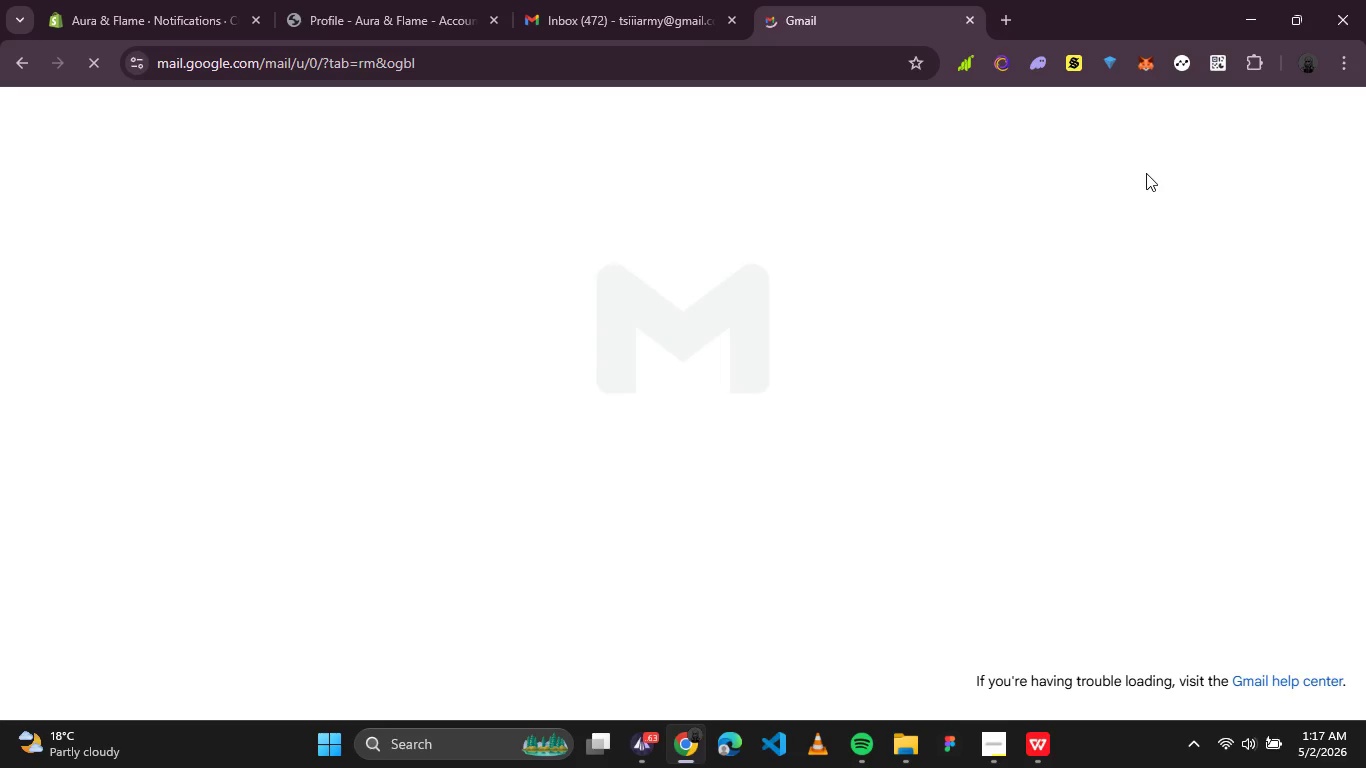 
mouse_move([1114, 205])
 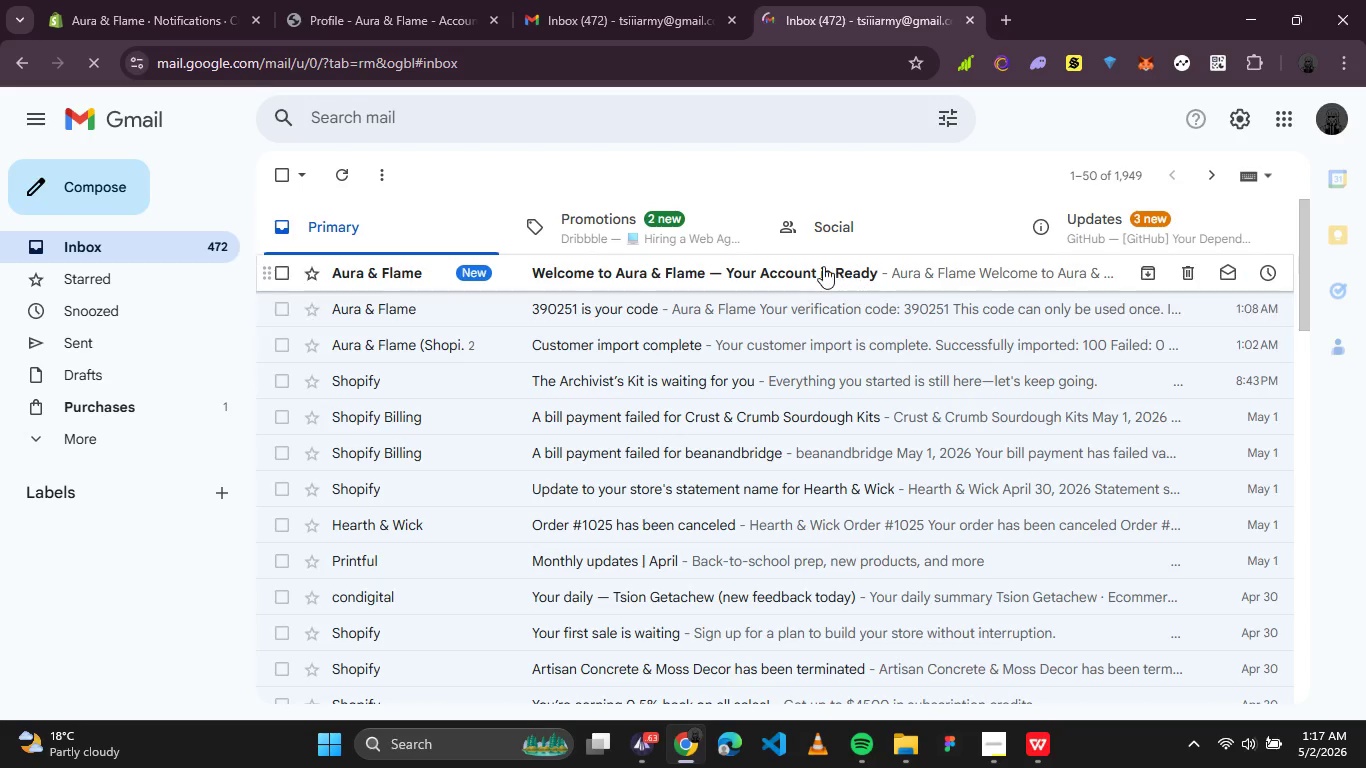 
left_click([822, 266])
 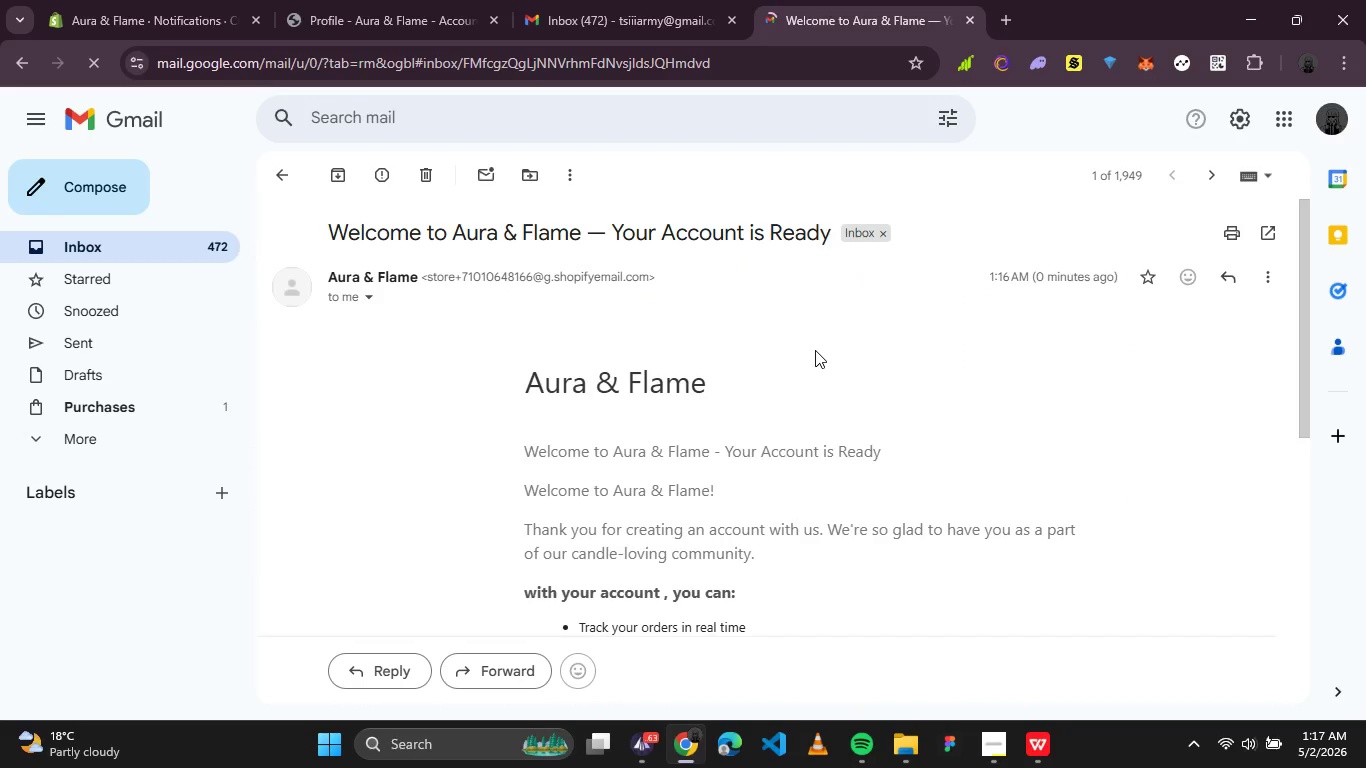 
scroll: coordinate [815, 350], scroll_direction: down, amount: 1.0
 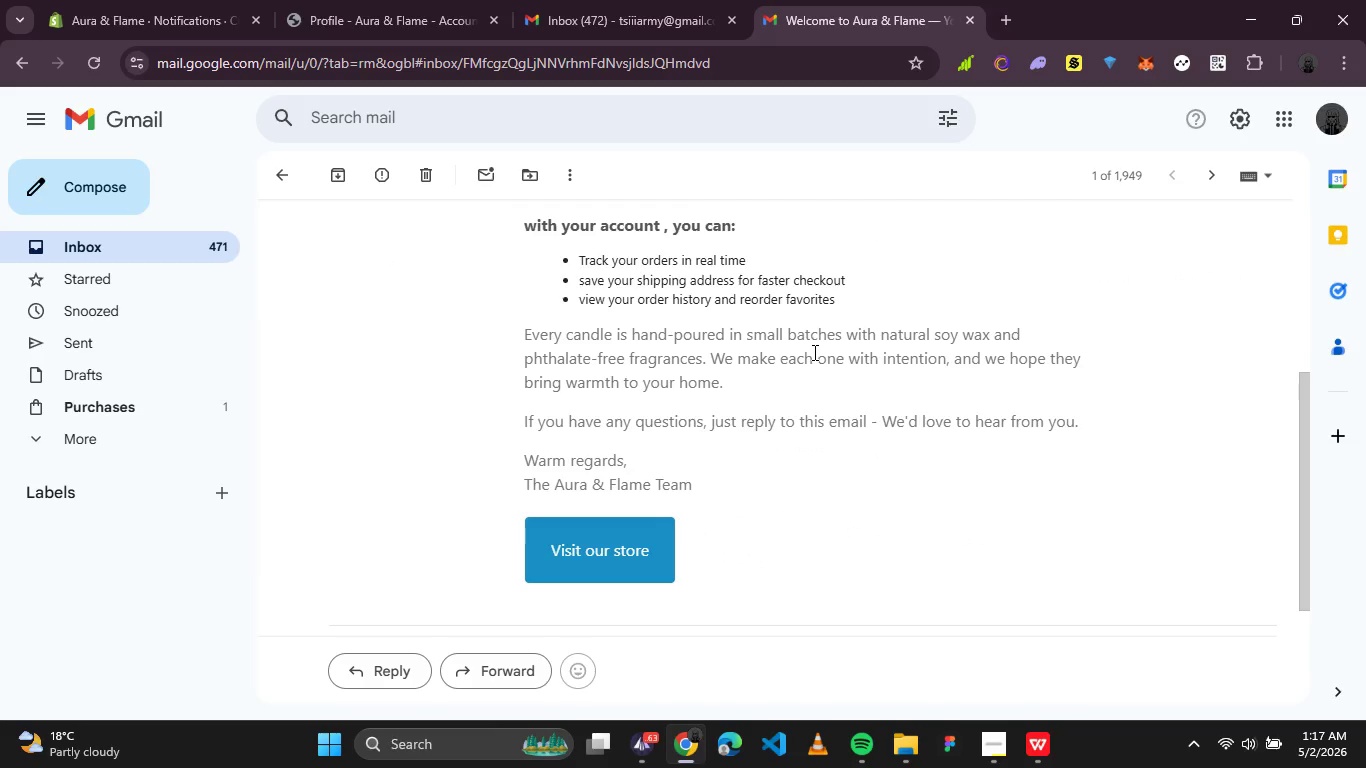 
scroll: coordinate [815, 351], scroll_direction: up, amount: 5.0
 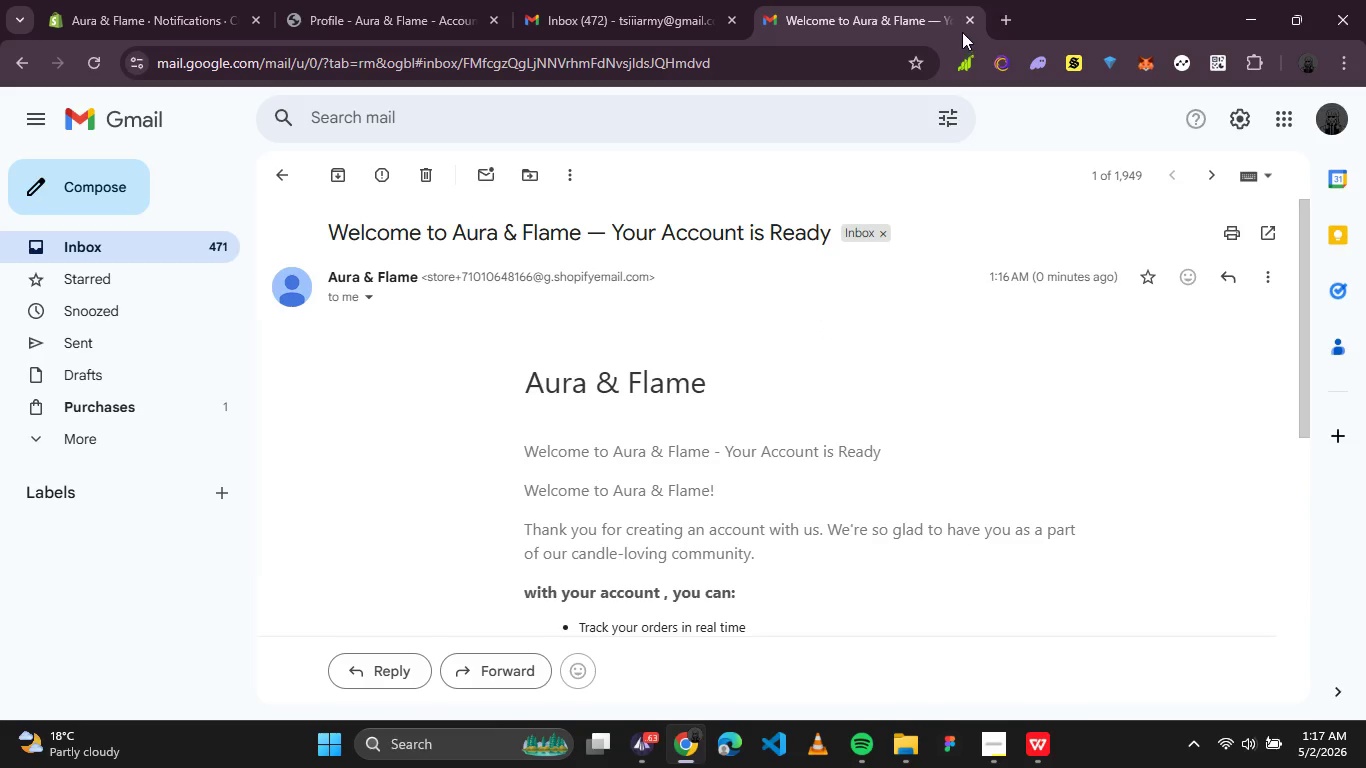 
left_click([974, 21])
 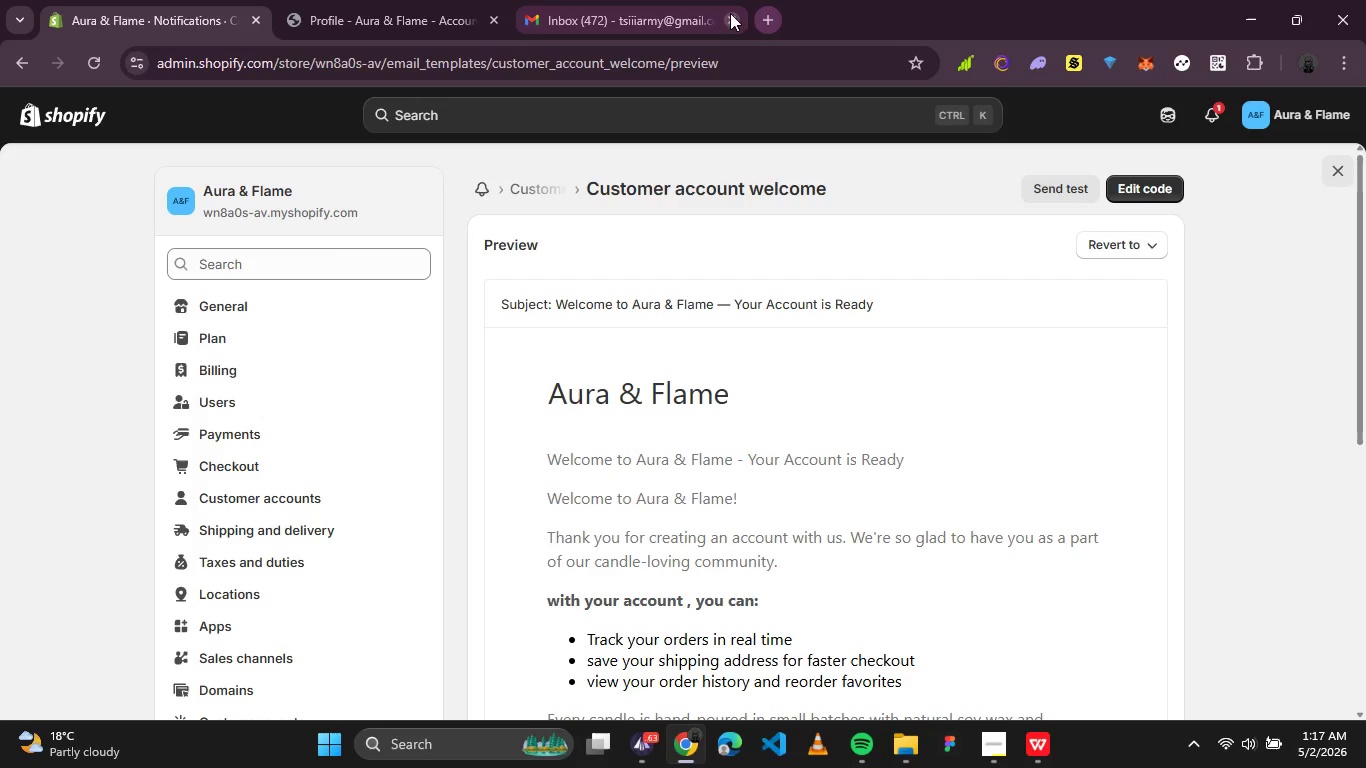 
left_click([728, 13])
 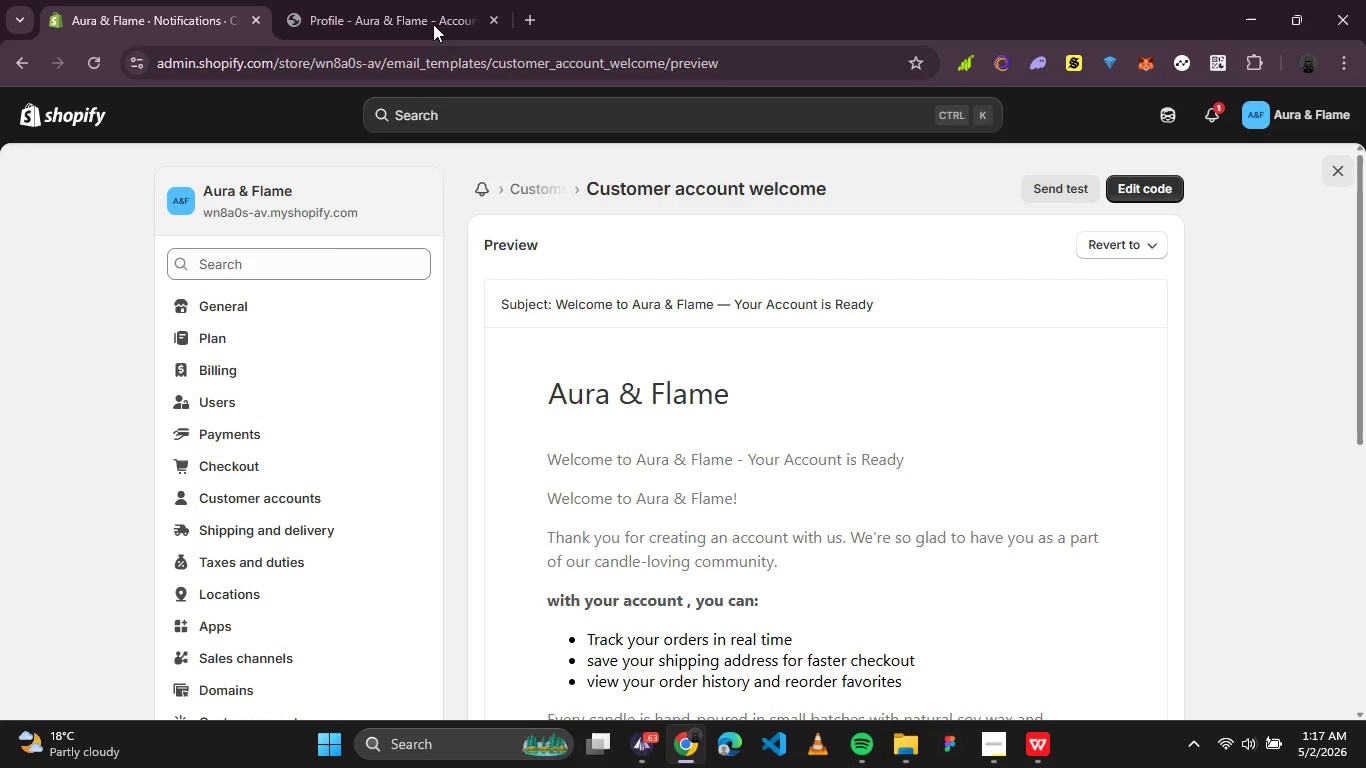 
left_click([413, 9])
 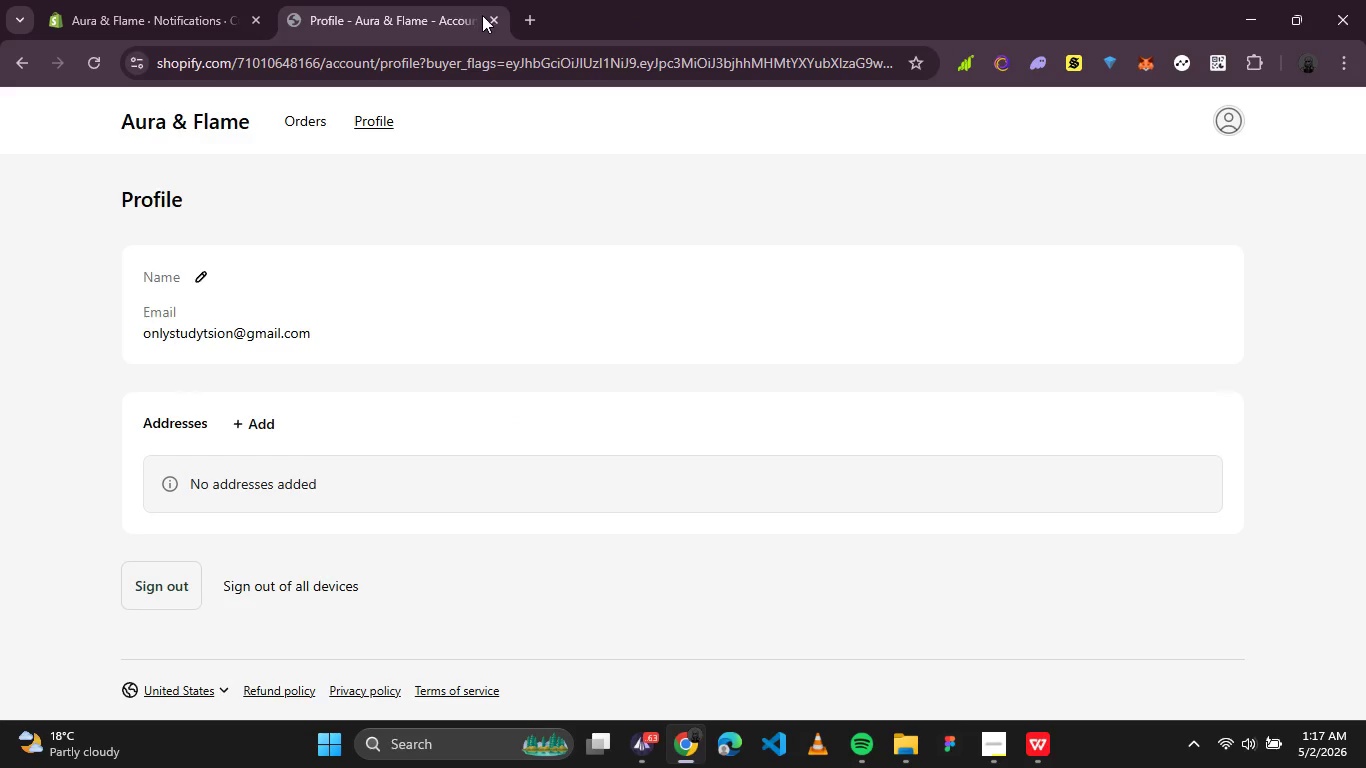 
left_click([488, 16])
 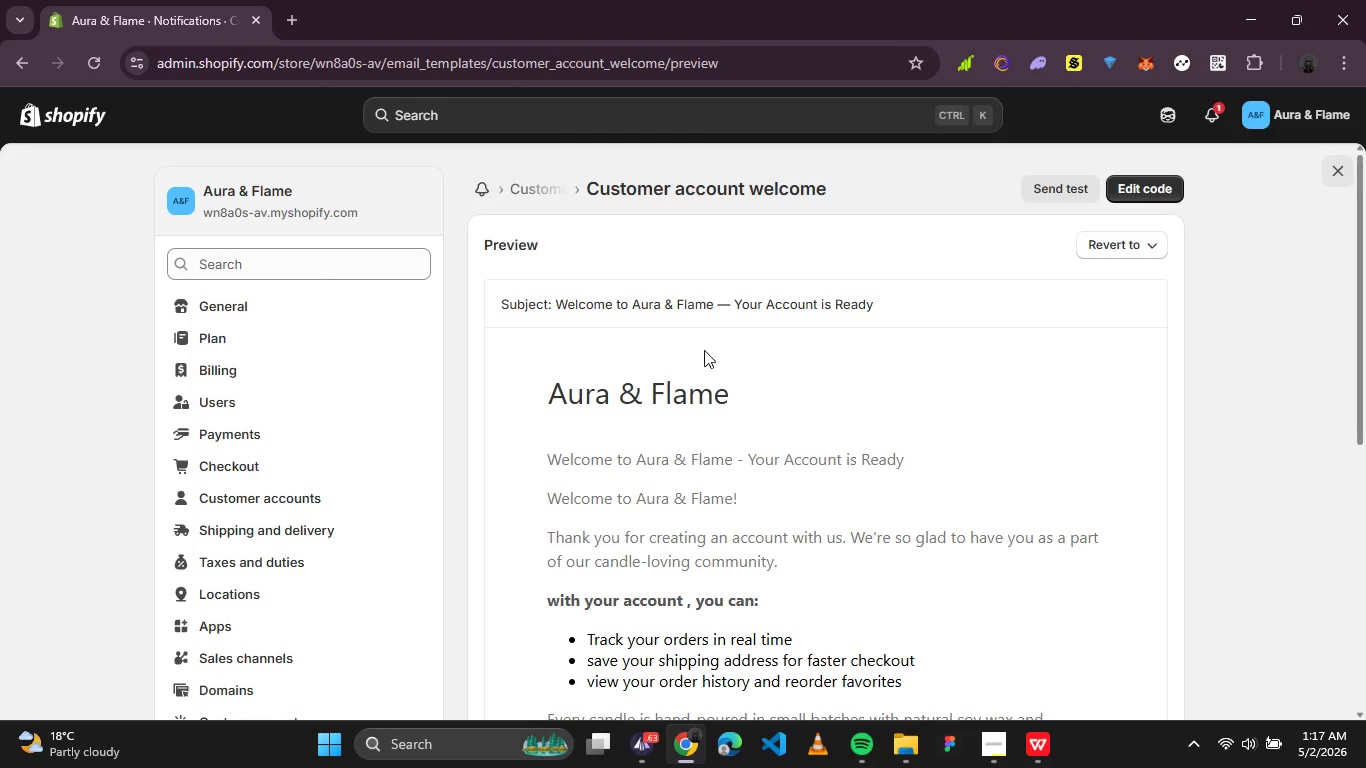 
scroll: coordinate [718, 399], scroll_direction: down, amount: 1.0
 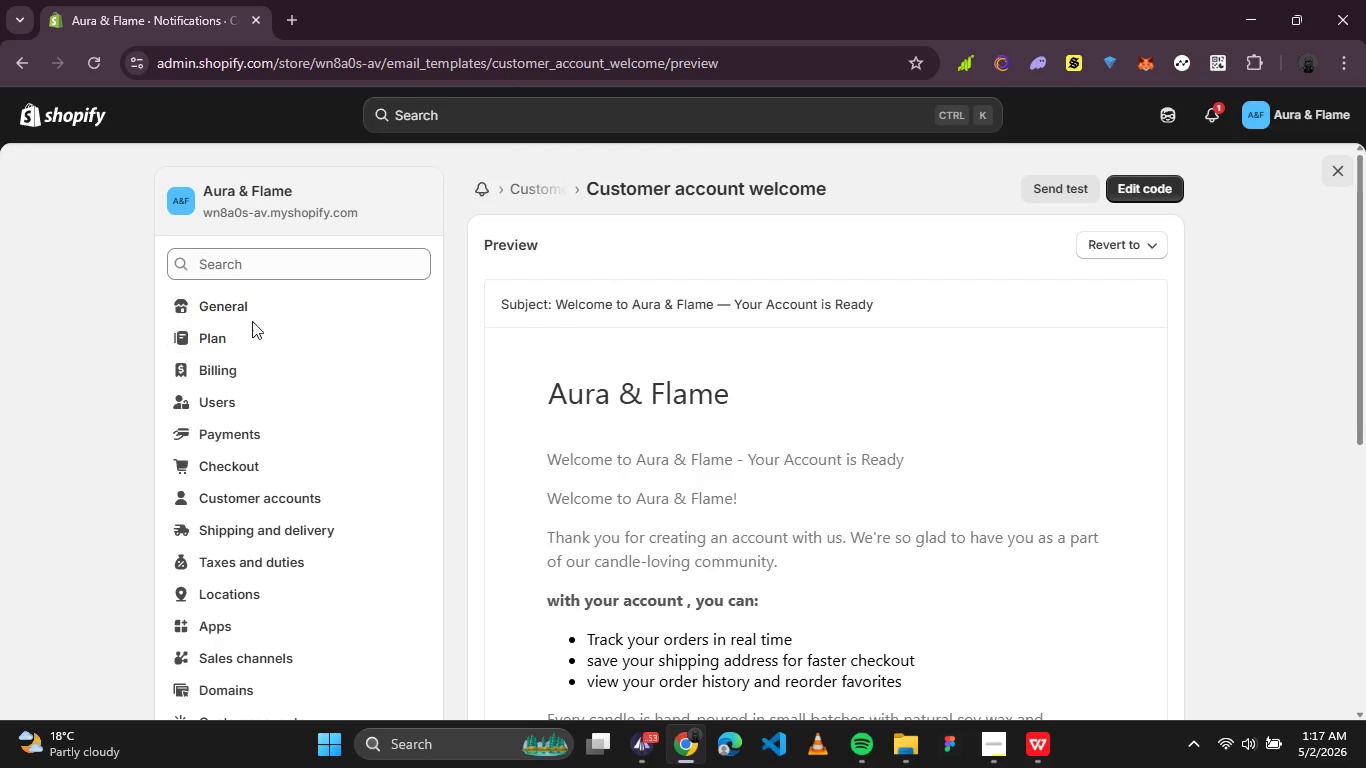 
left_click([254, 317])
 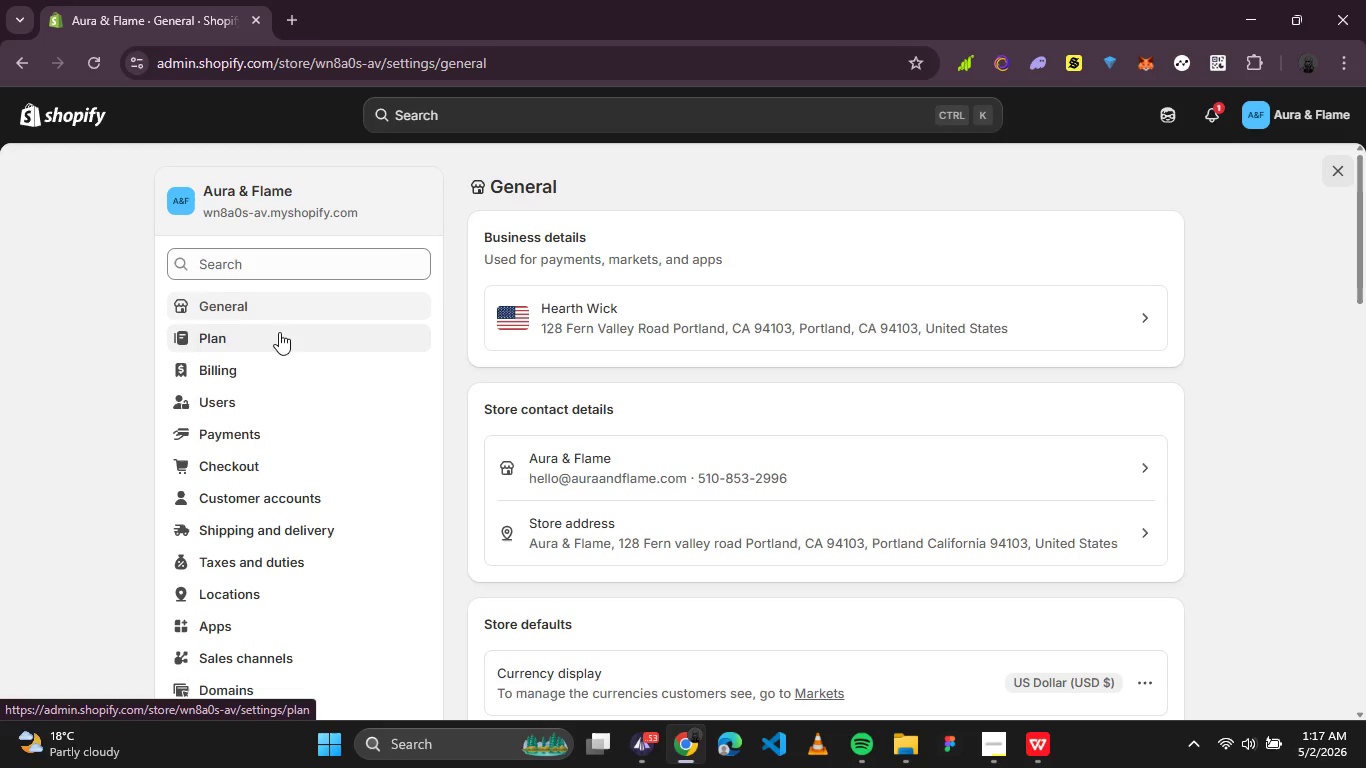 
wait(15.66)
 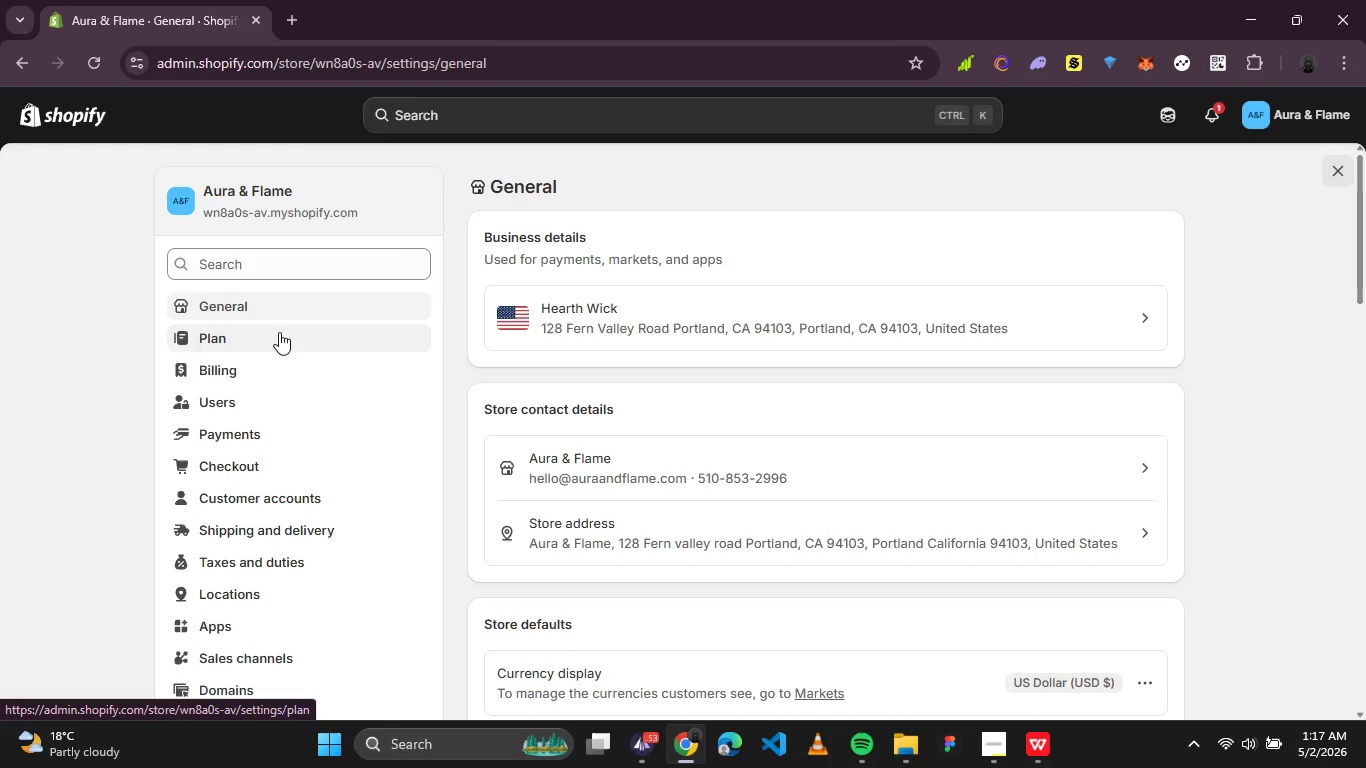 
left_click([905, 744])
 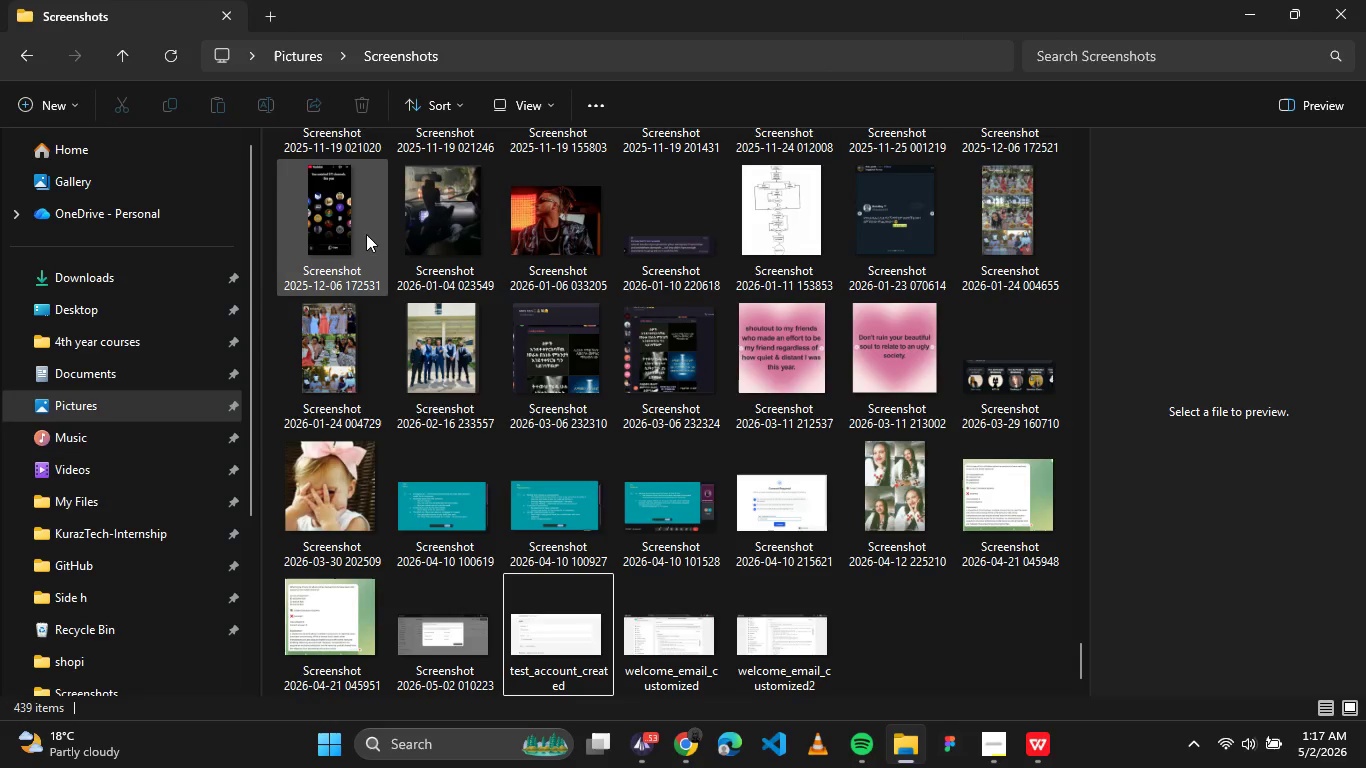 
scroll: coordinate [479, 339], scroll_direction: up, amount: 5.0
 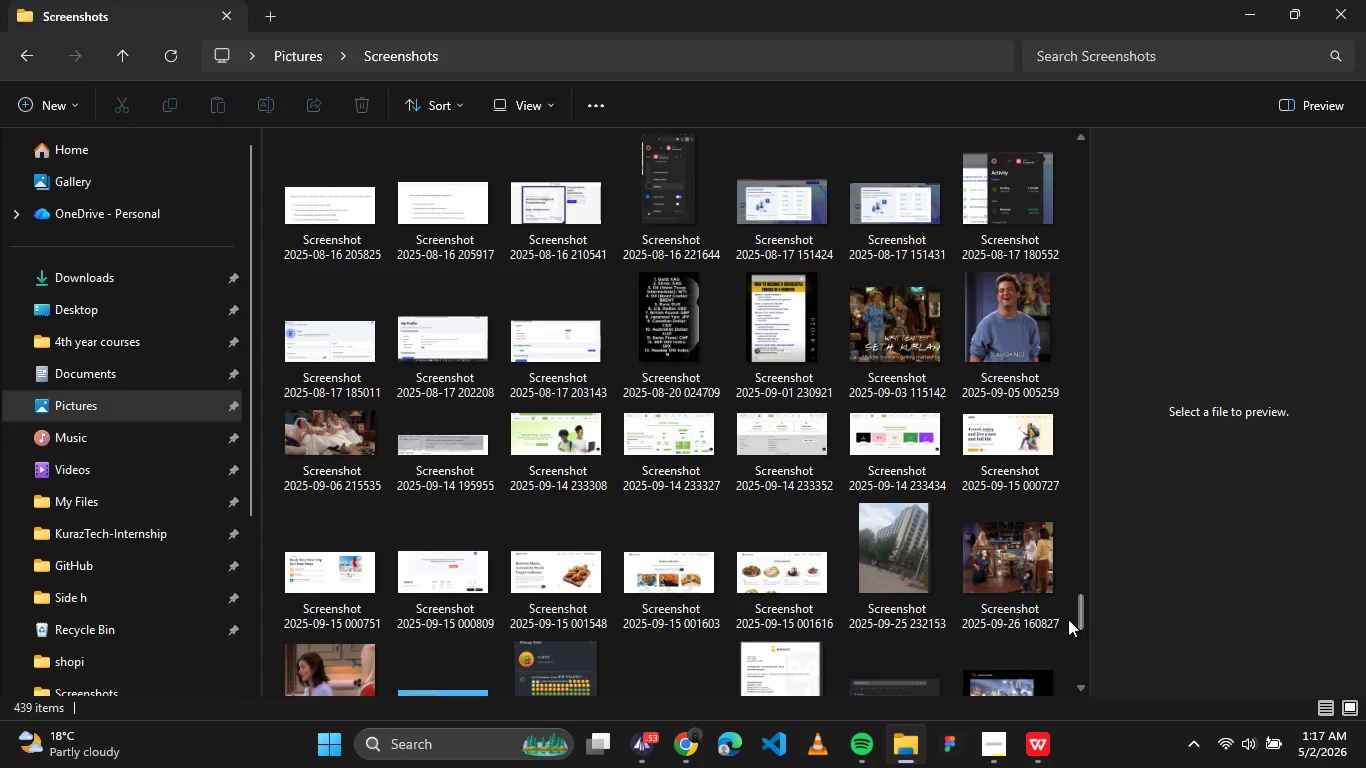 
left_click_drag(start_coordinate=[1084, 615], to_coordinate=[1055, 140])
 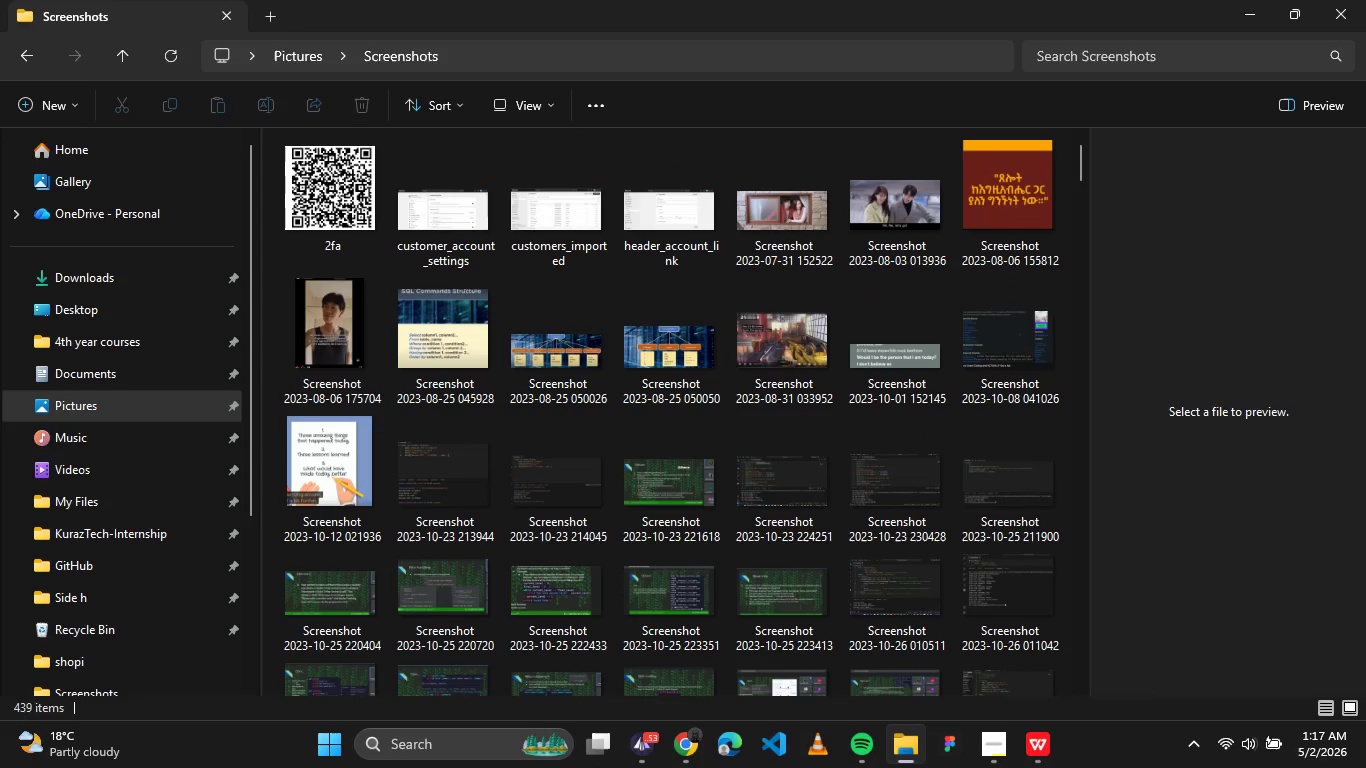 
left_click([685, 745])
 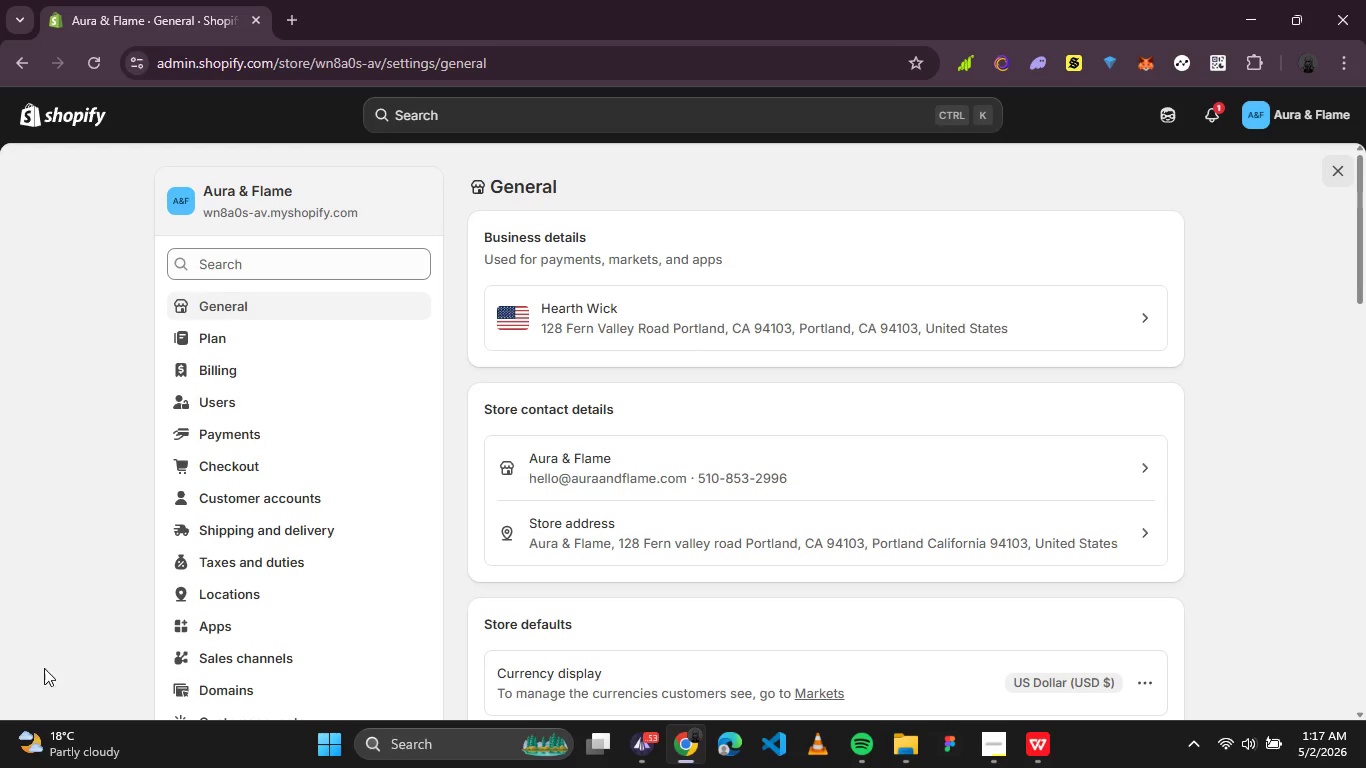 
left_click([32, 697])
 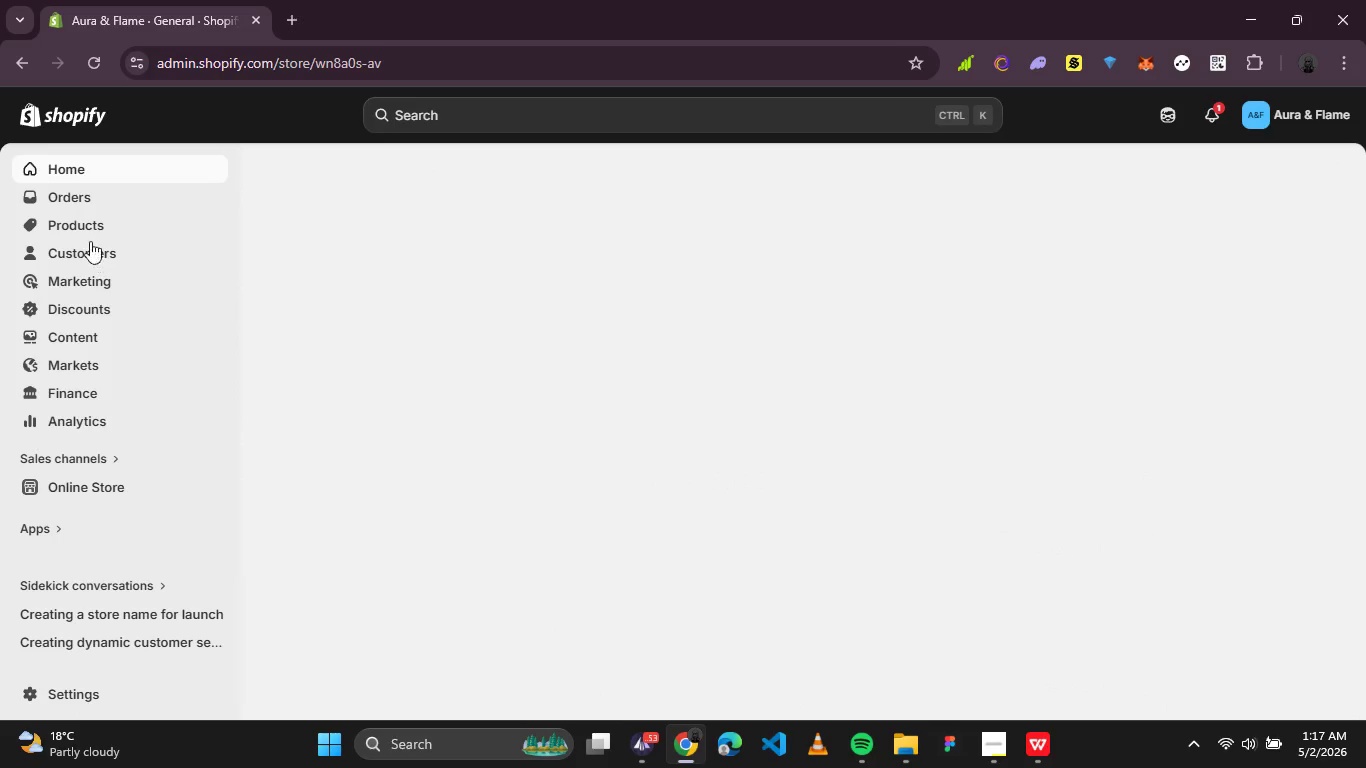 
left_click([84, 251])
 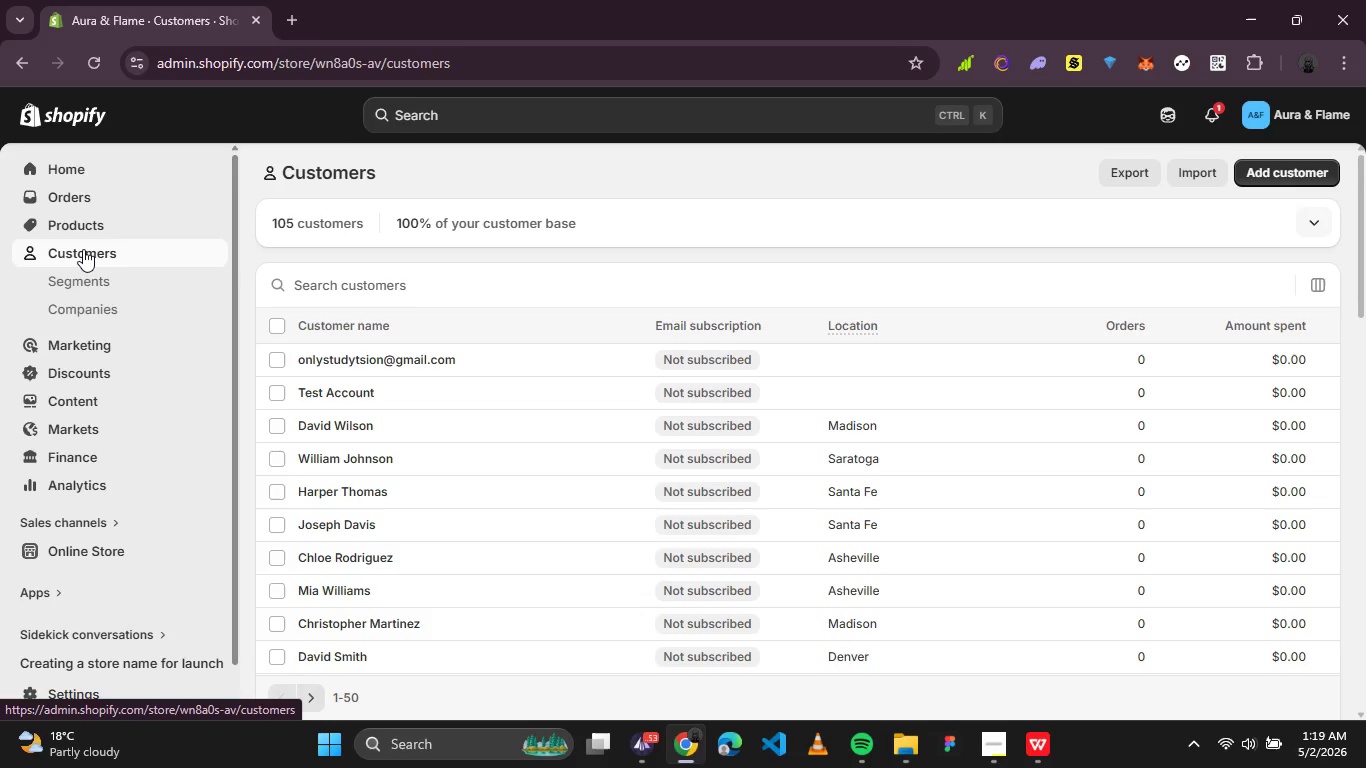 
wait(90.53)
 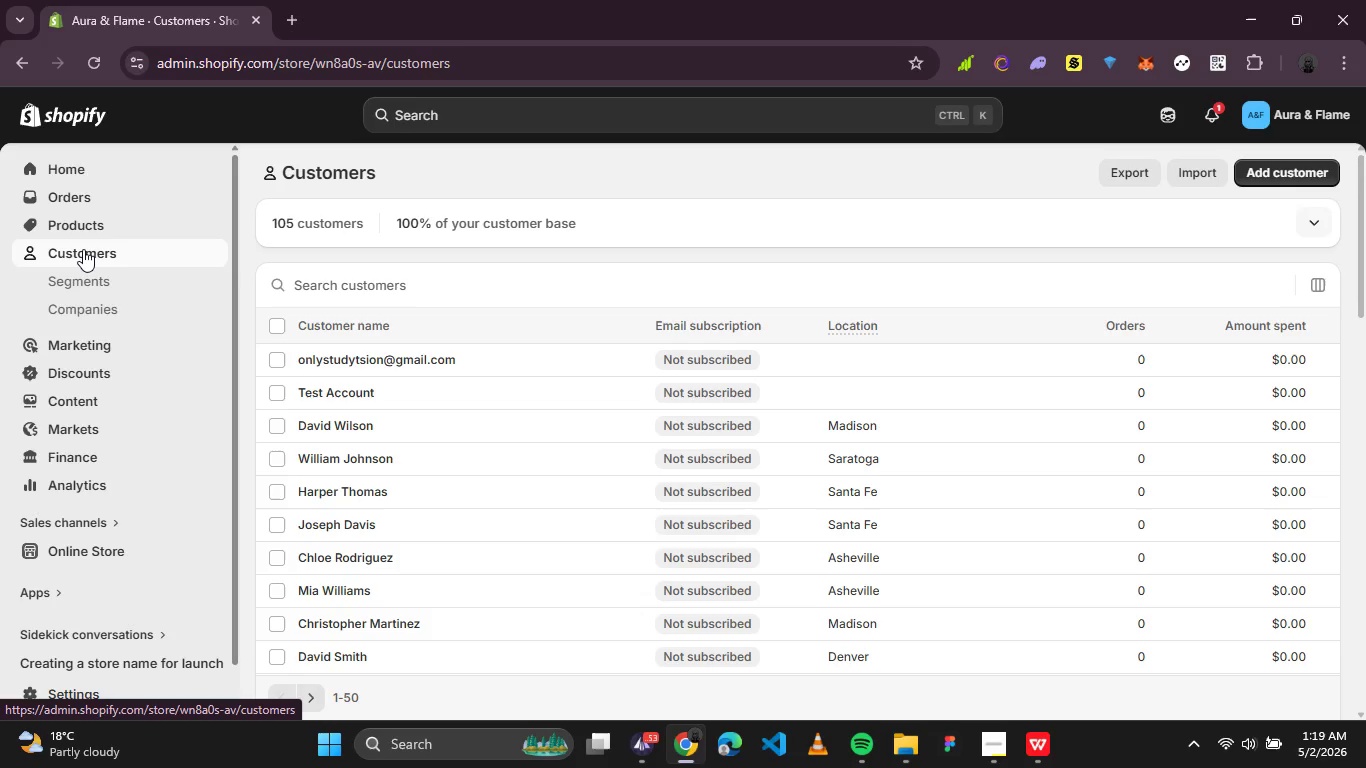 
key(VolumeUp)
 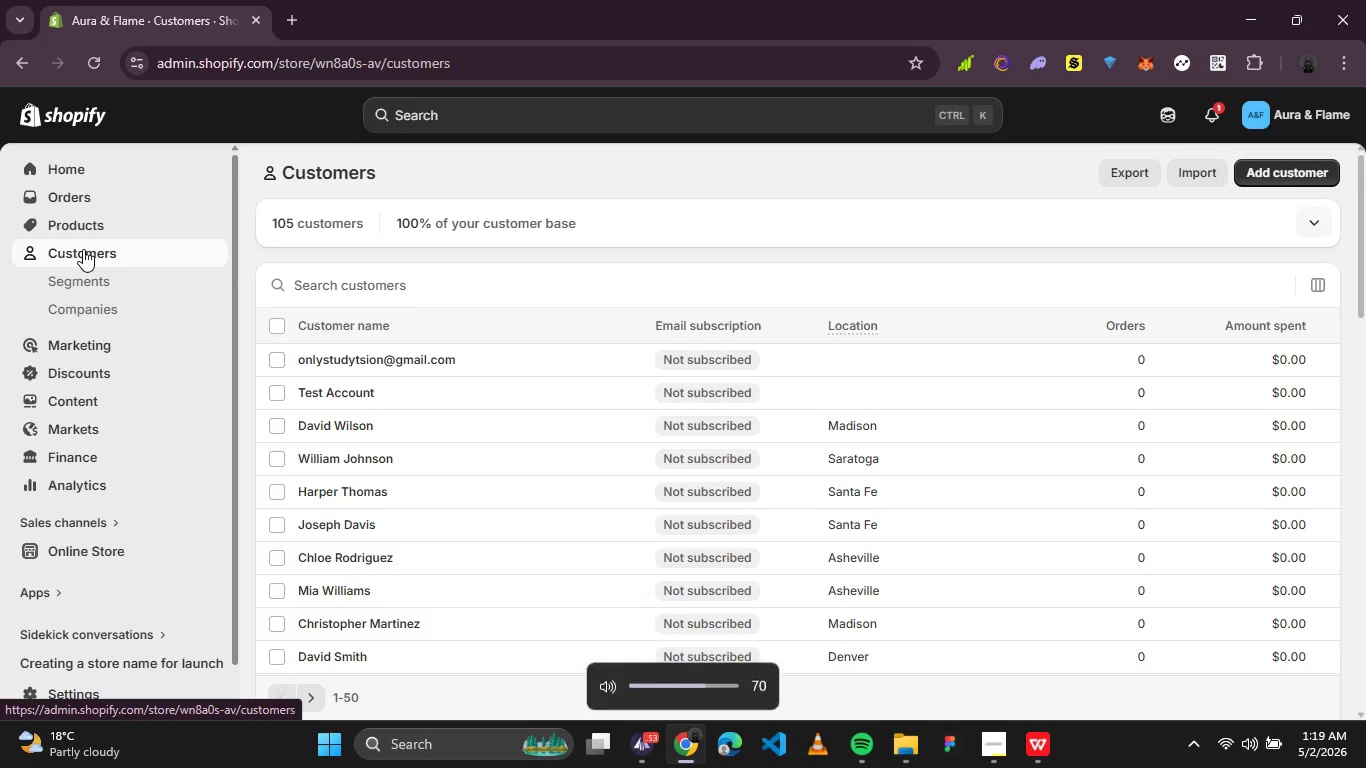 
key(VolumeUp)
 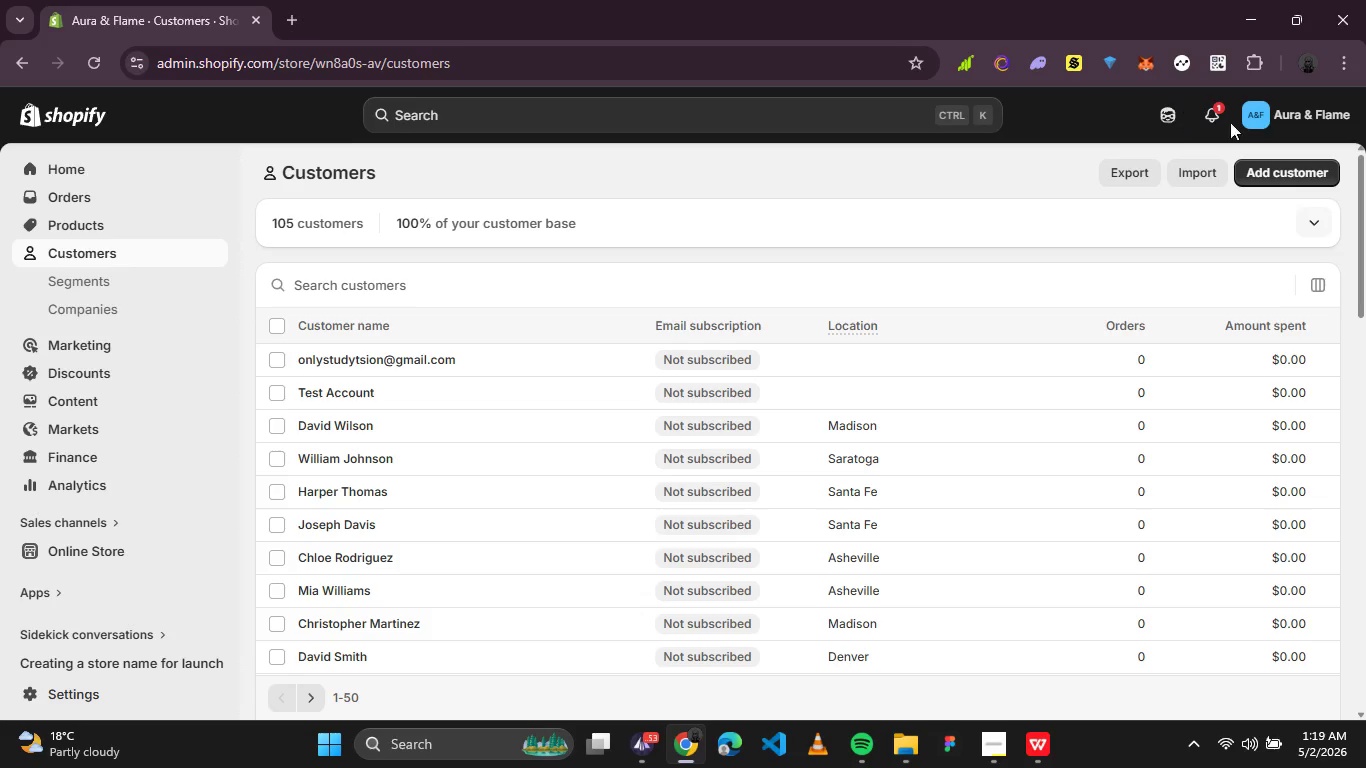 
wait(5.25)
 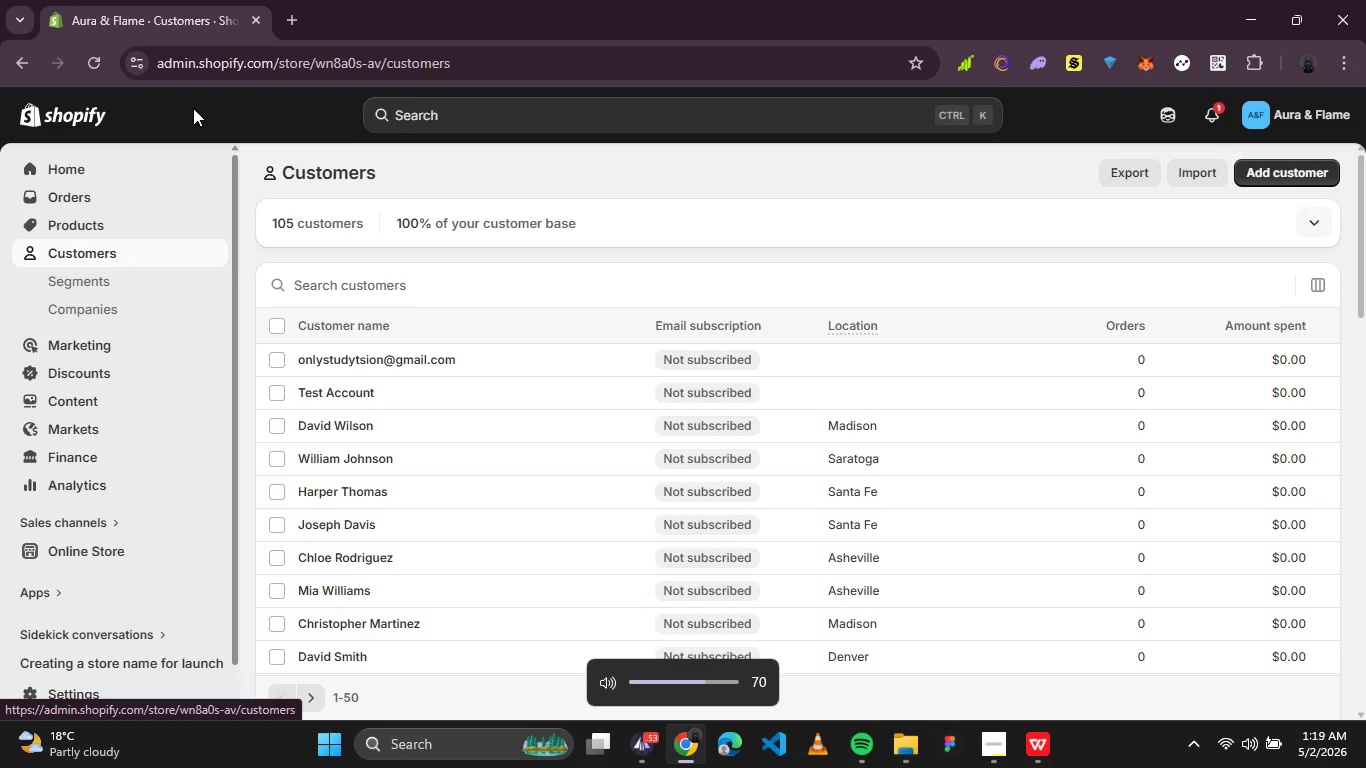 
left_click([1219, 168])
 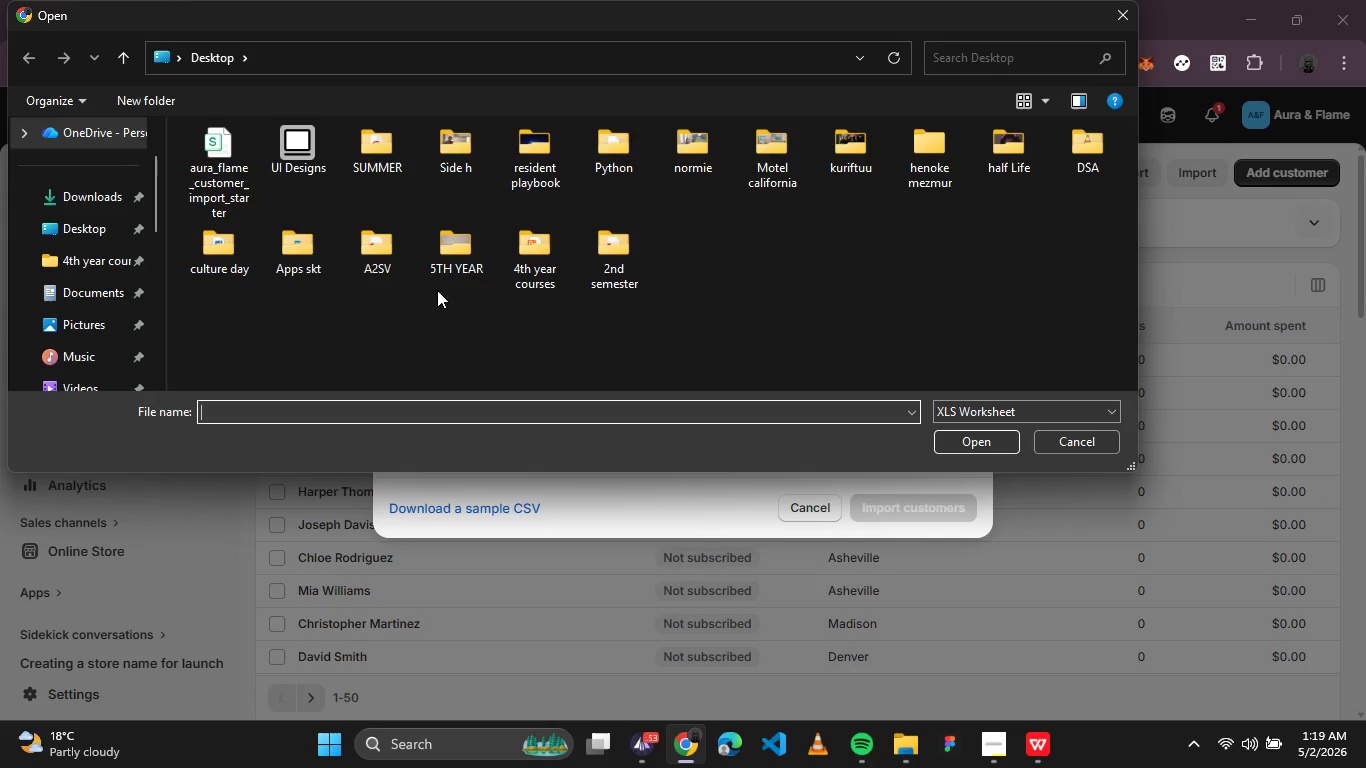 
left_click([107, 200])
 